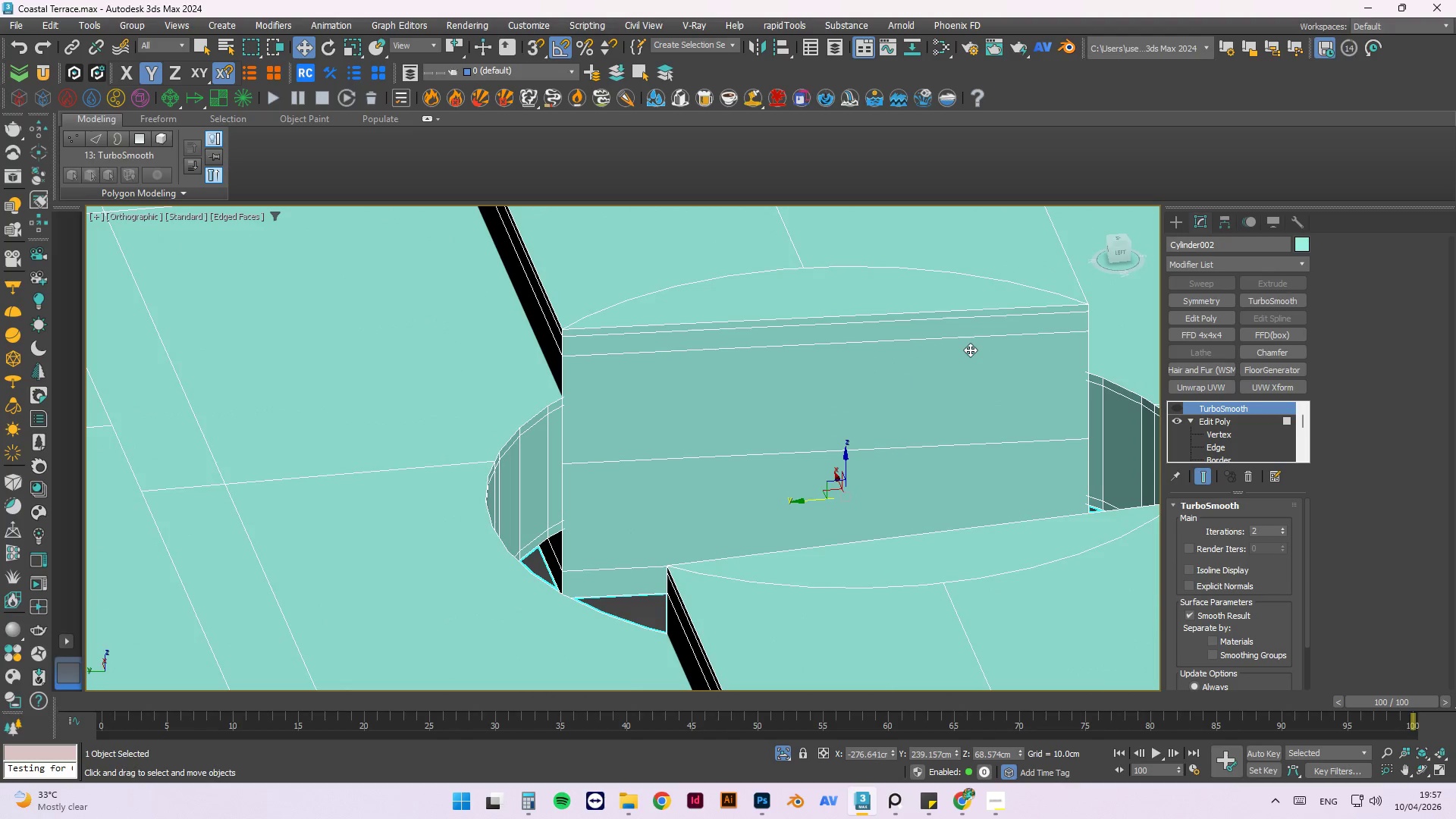 
key(Control+Z)
 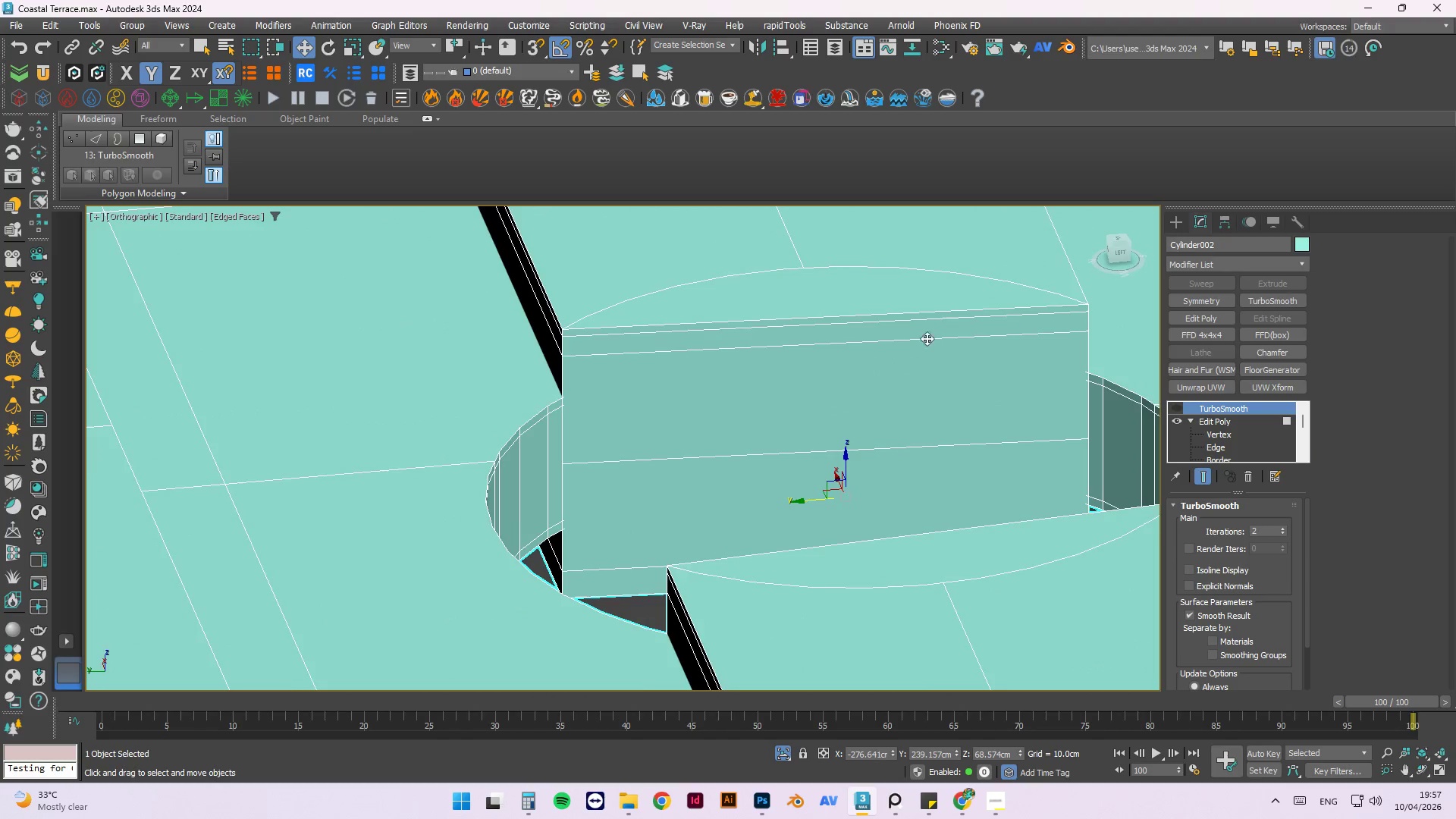 
key(Control+Z)
 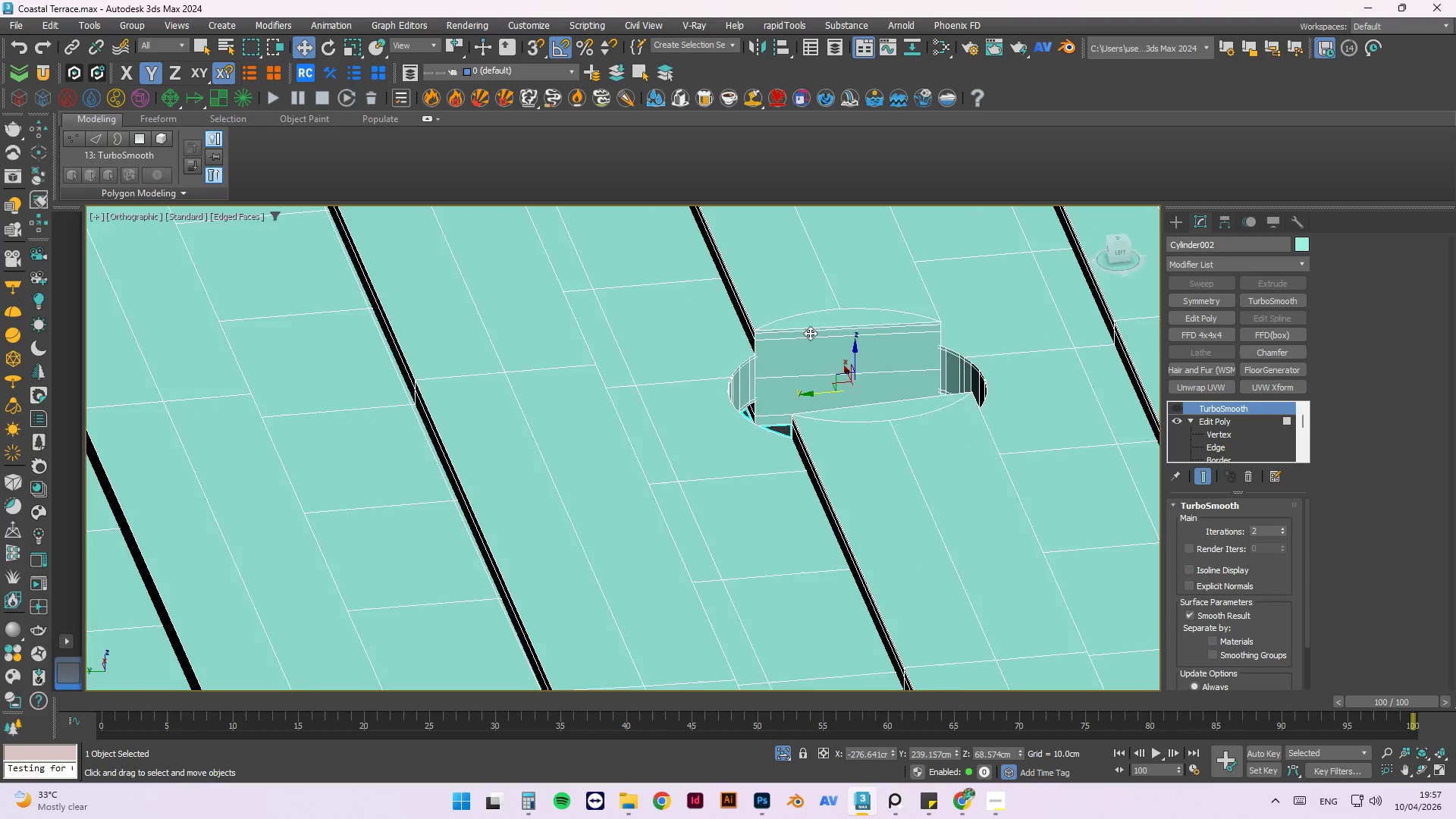 
hold_key(key=AltLeft, duration=0.73)
 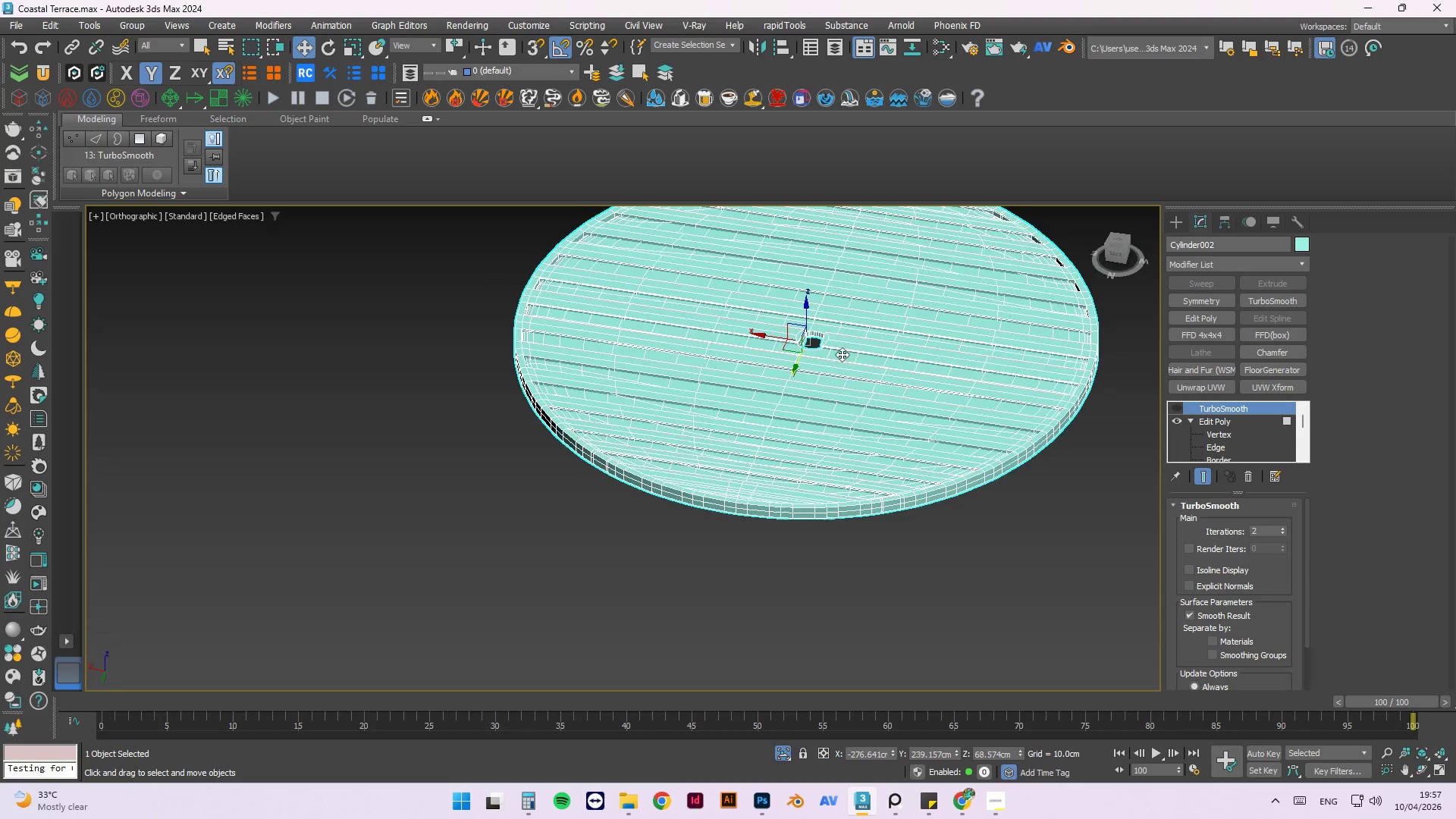 
scroll: coordinate [789, 336], scroll_direction: down, amount: 3.0
 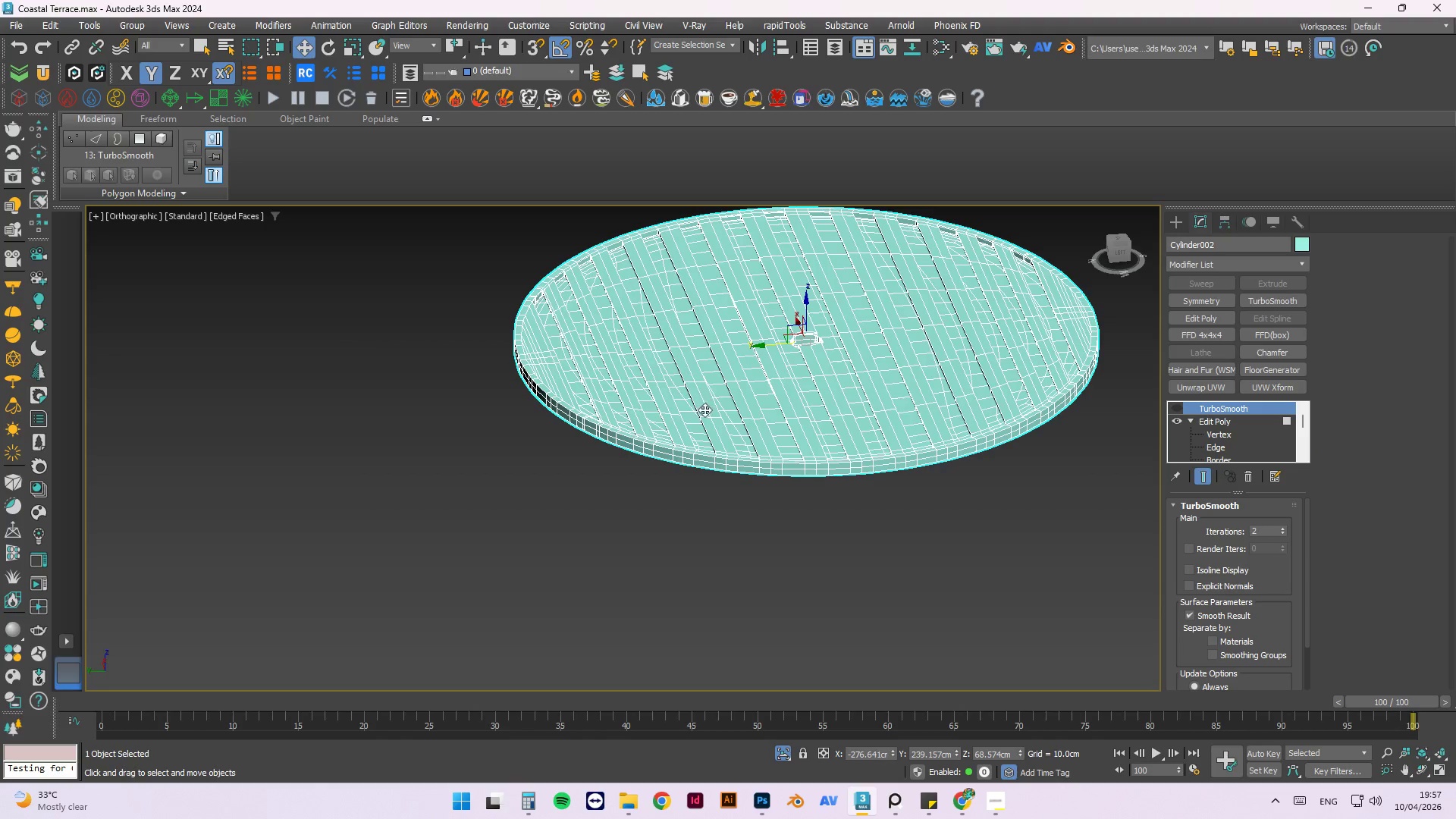 
scroll: coordinate [831, 357], scroll_direction: up, amount: 4.0
 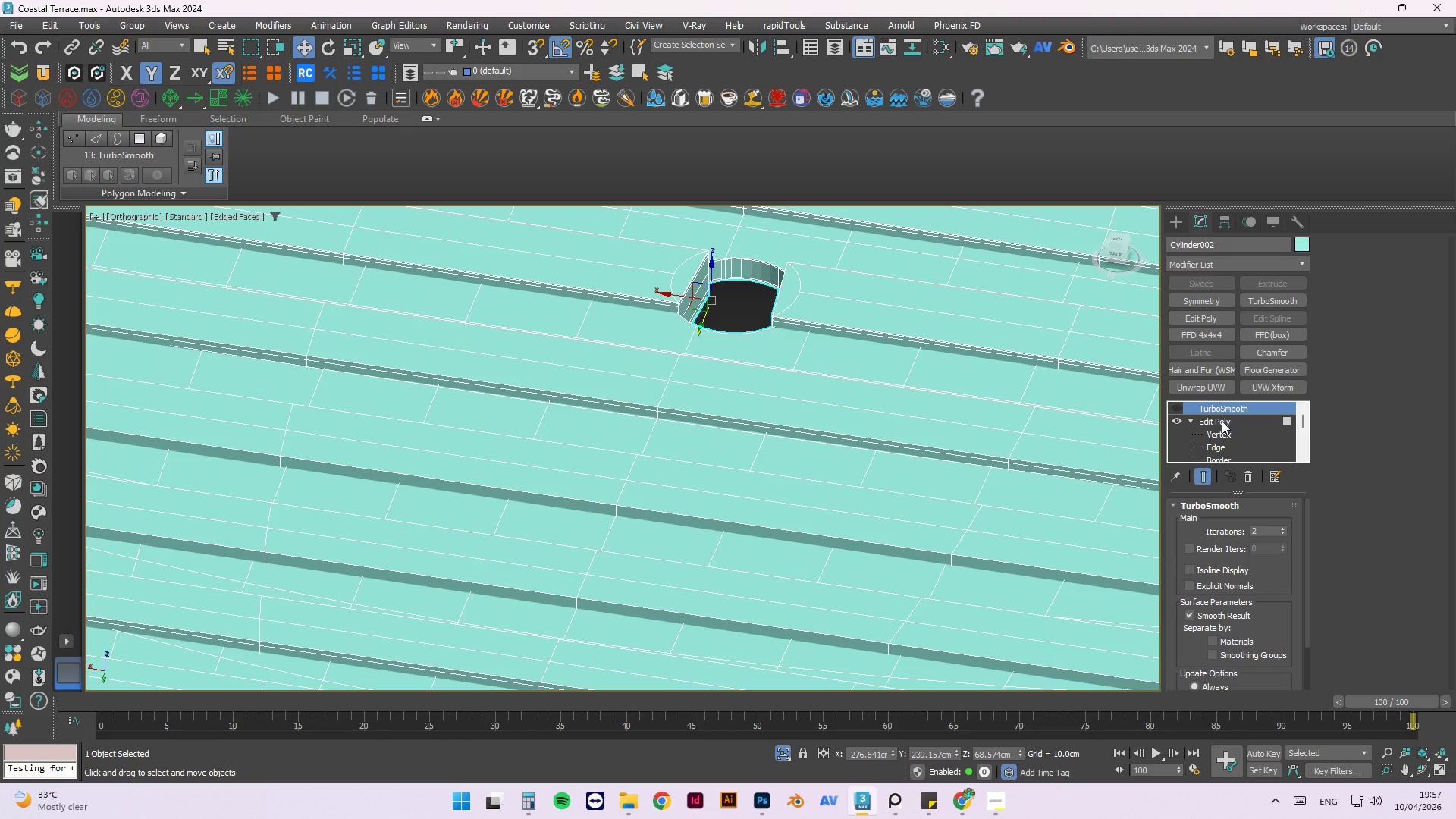 
scroll: coordinate [1233, 429], scroll_direction: down, amount: 1.0
 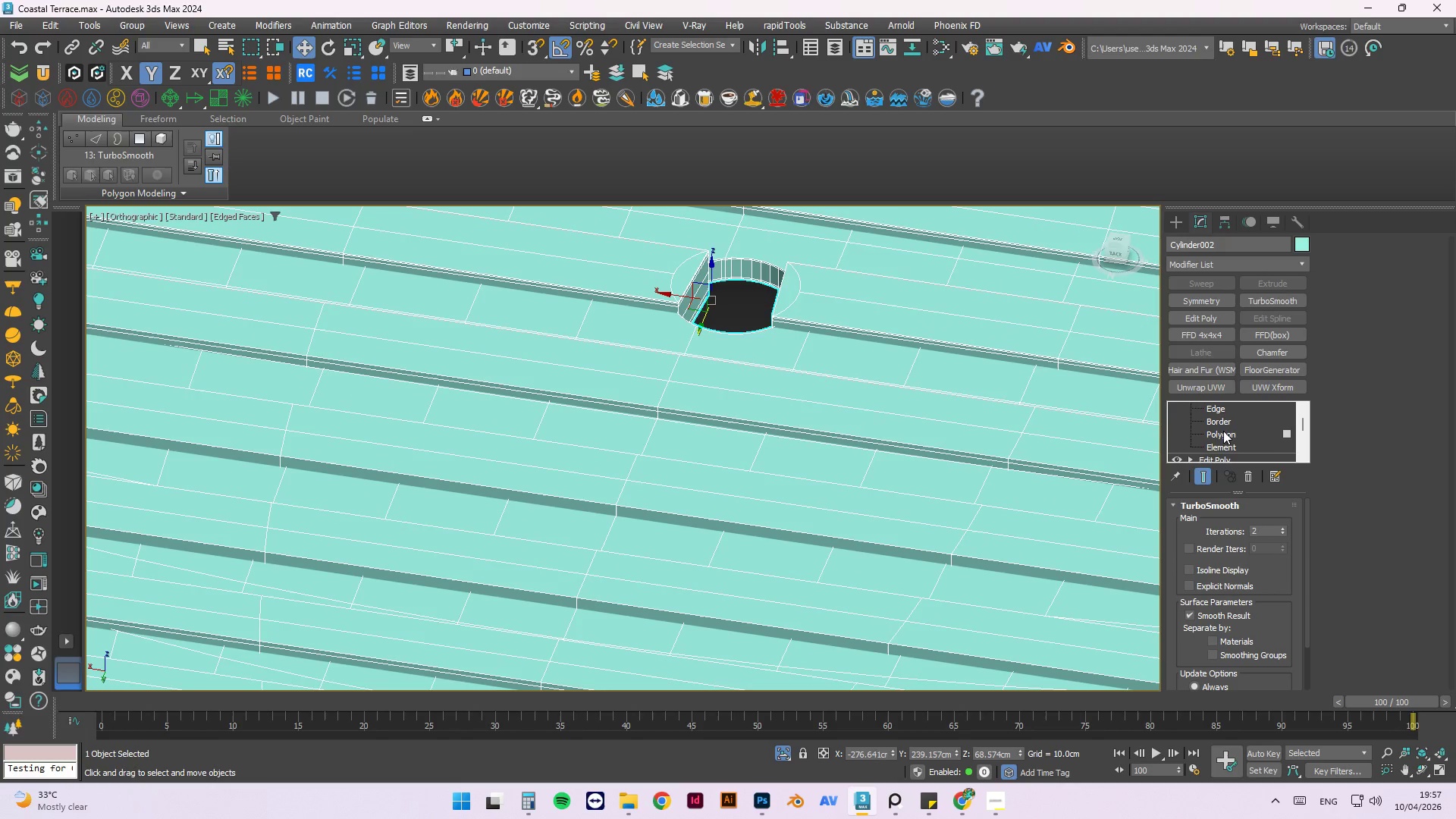 
left_click([1224, 431])
 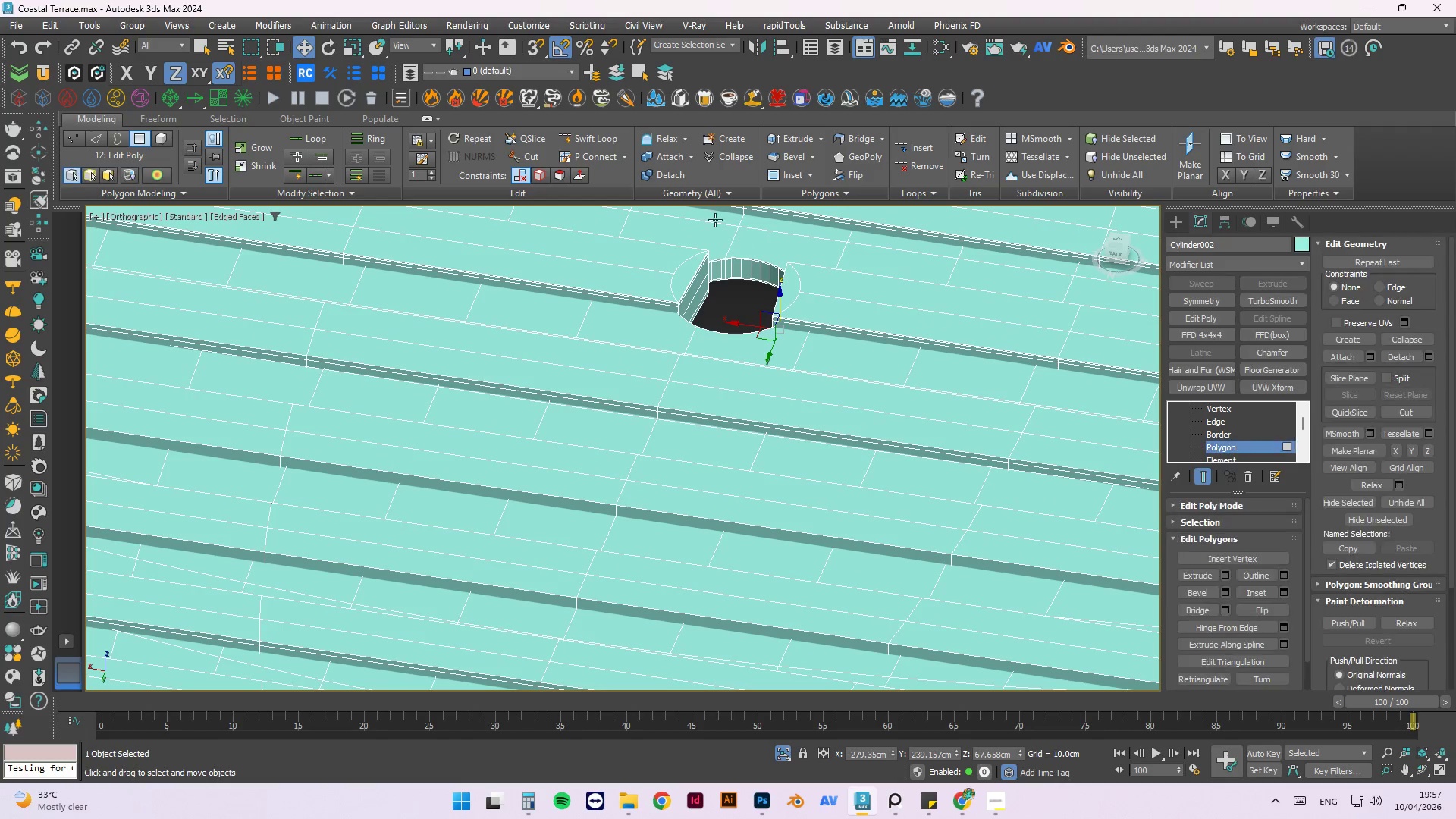 
scroll: coordinate [699, 222], scroll_direction: up, amount: 2.0
 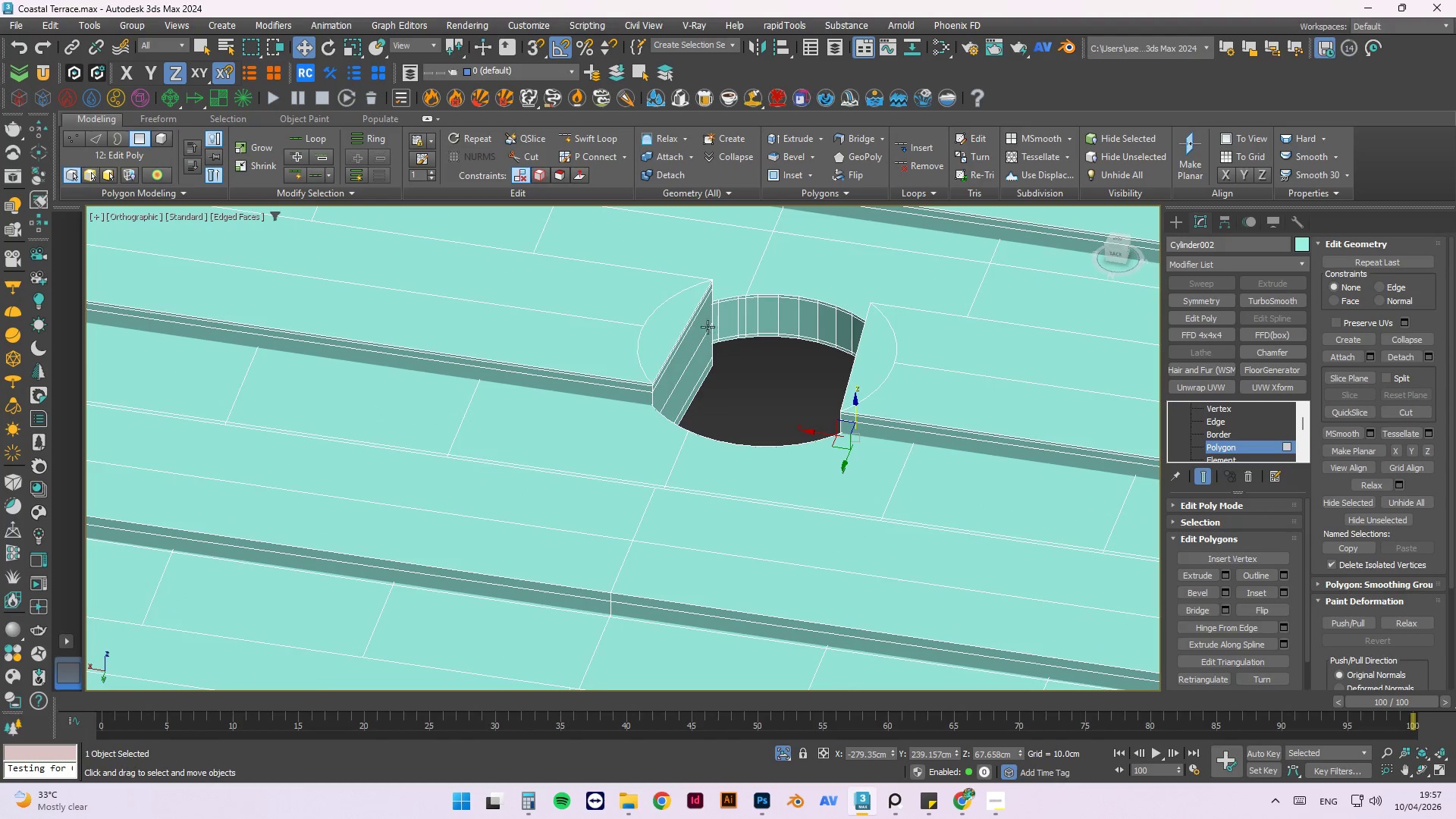 
left_click([682, 317])
 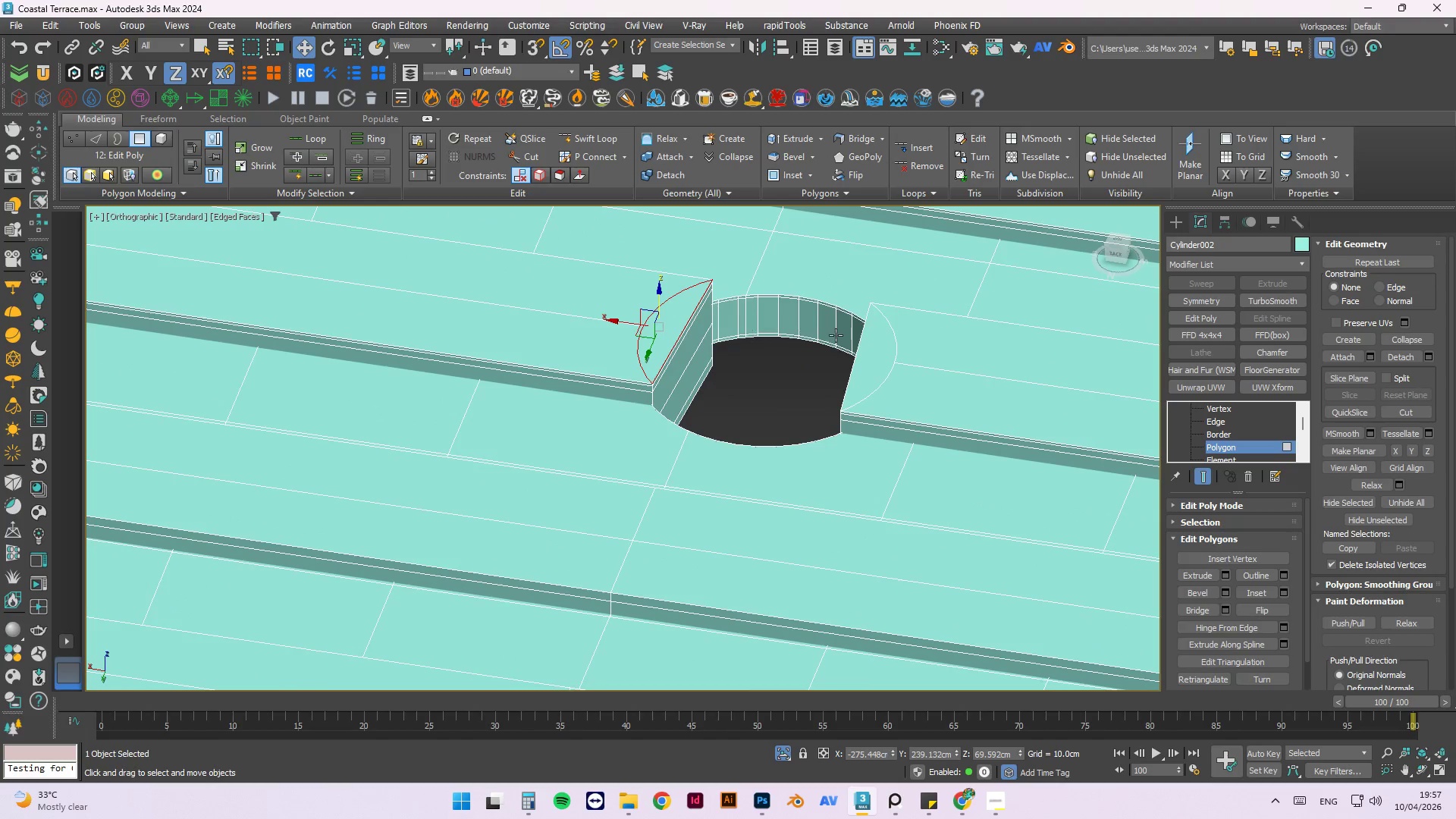 
hold_key(key=ControlLeft, duration=0.73)
left_click([872, 345])
 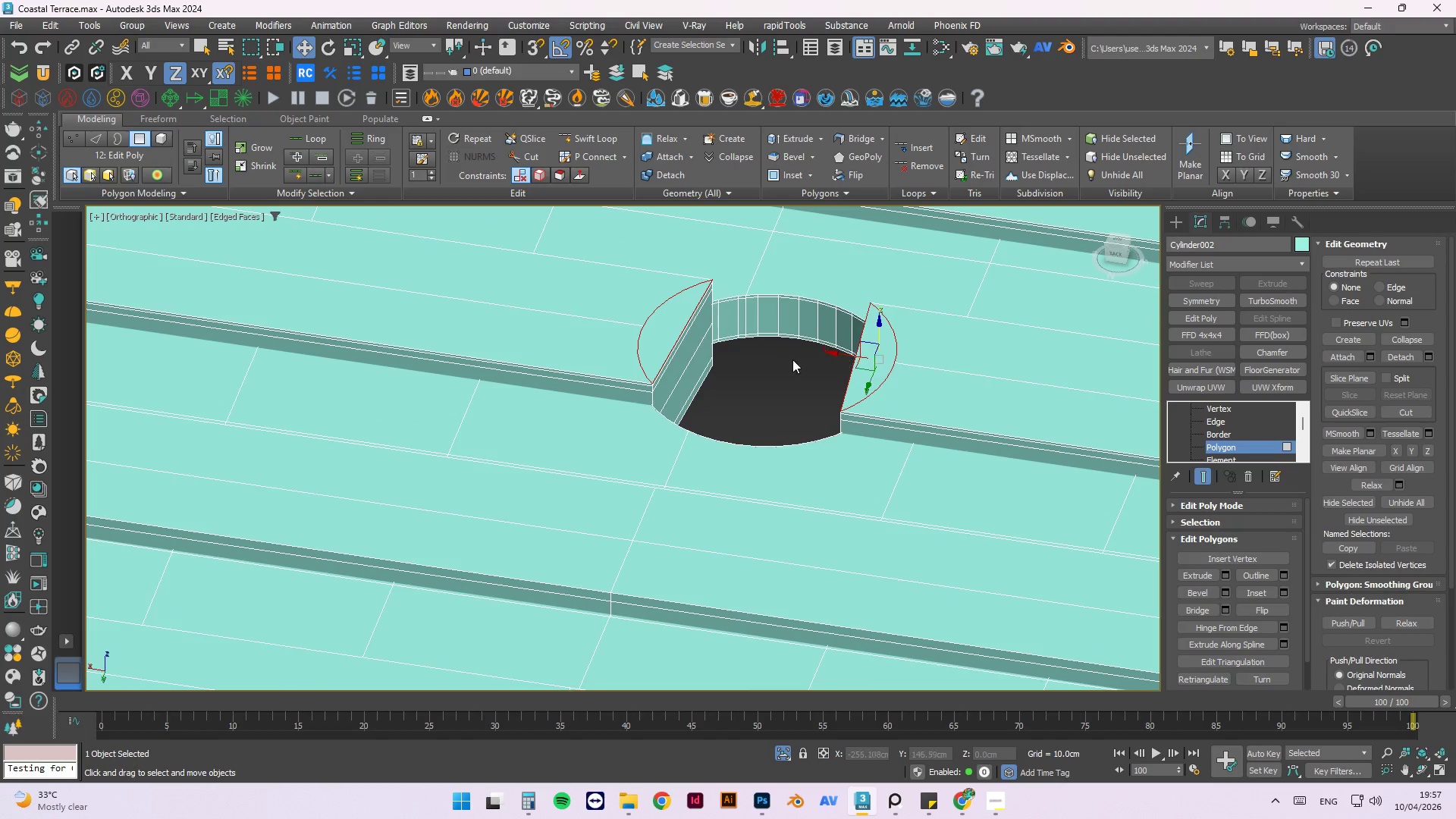 
scroll: coordinate [726, 318], scroll_direction: down, amount: 2.0
 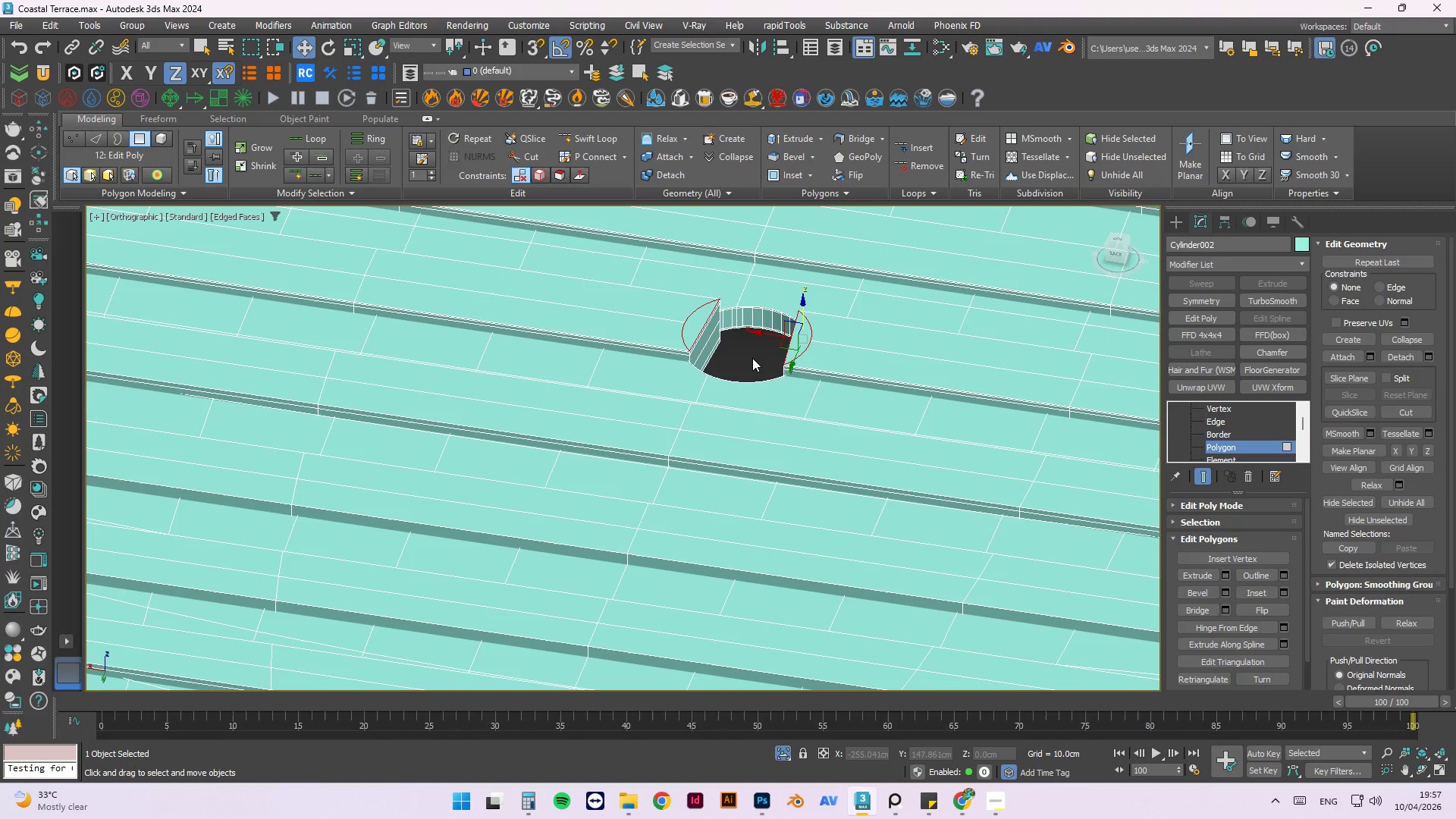 
hold_key(key=AltLeft, duration=0.78)
 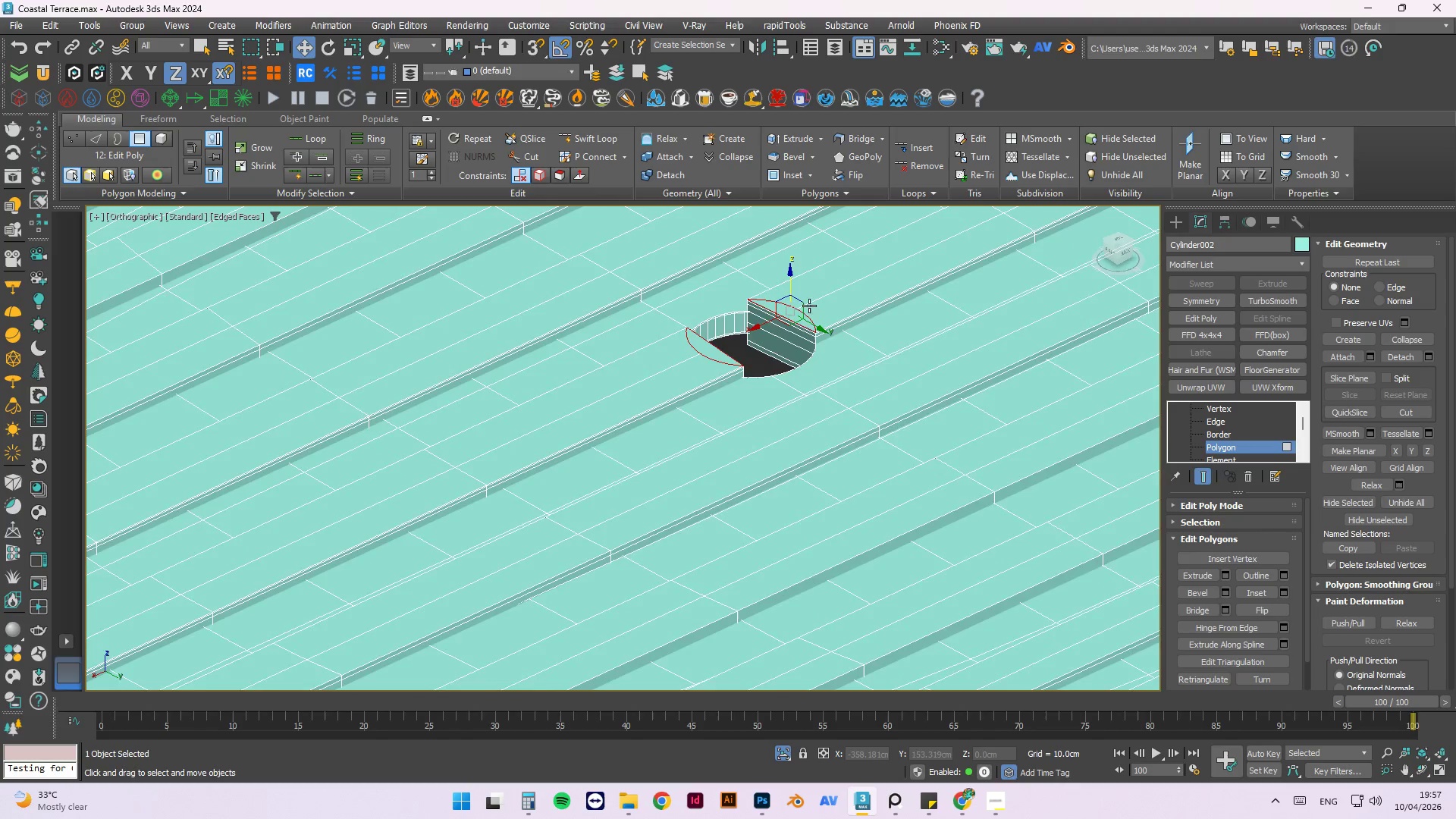 
scroll: coordinate [792, 306], scroll_direction: up, amount: 3.0
 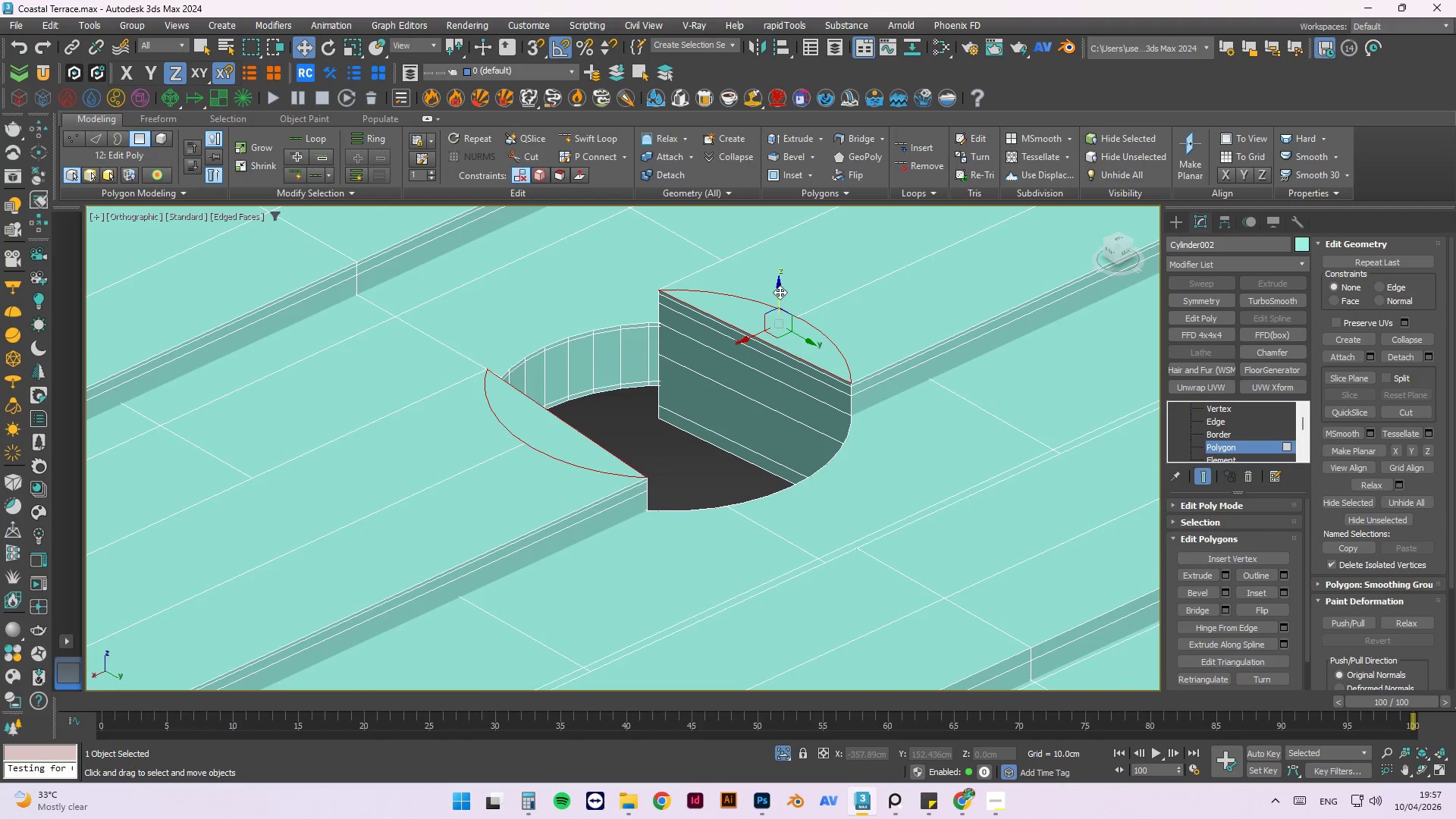 
left_click_drag(start_coordinate=[780, 292], to_coordinate=[789, 338])
 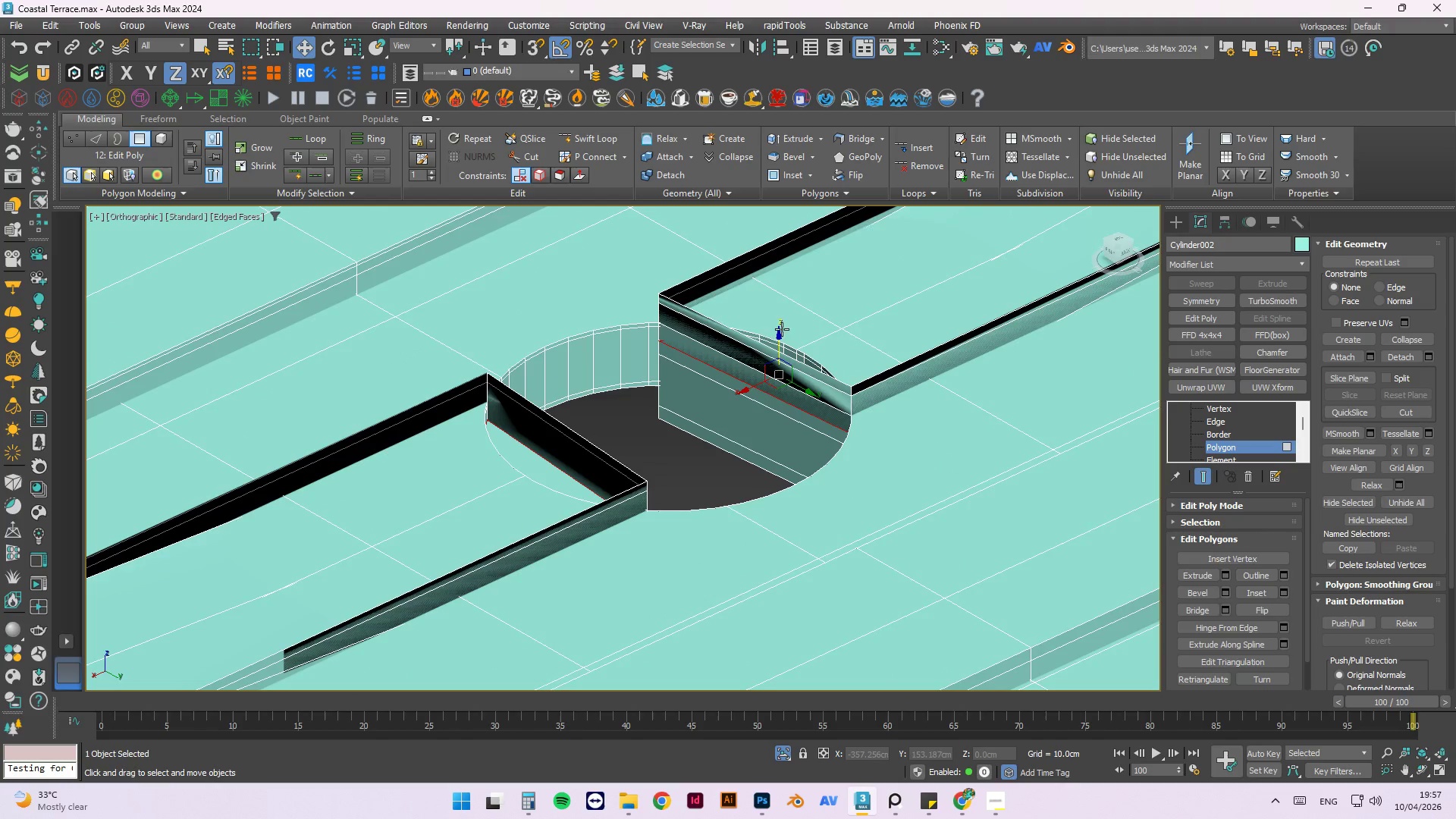 
key(Control+ControlLeft)
 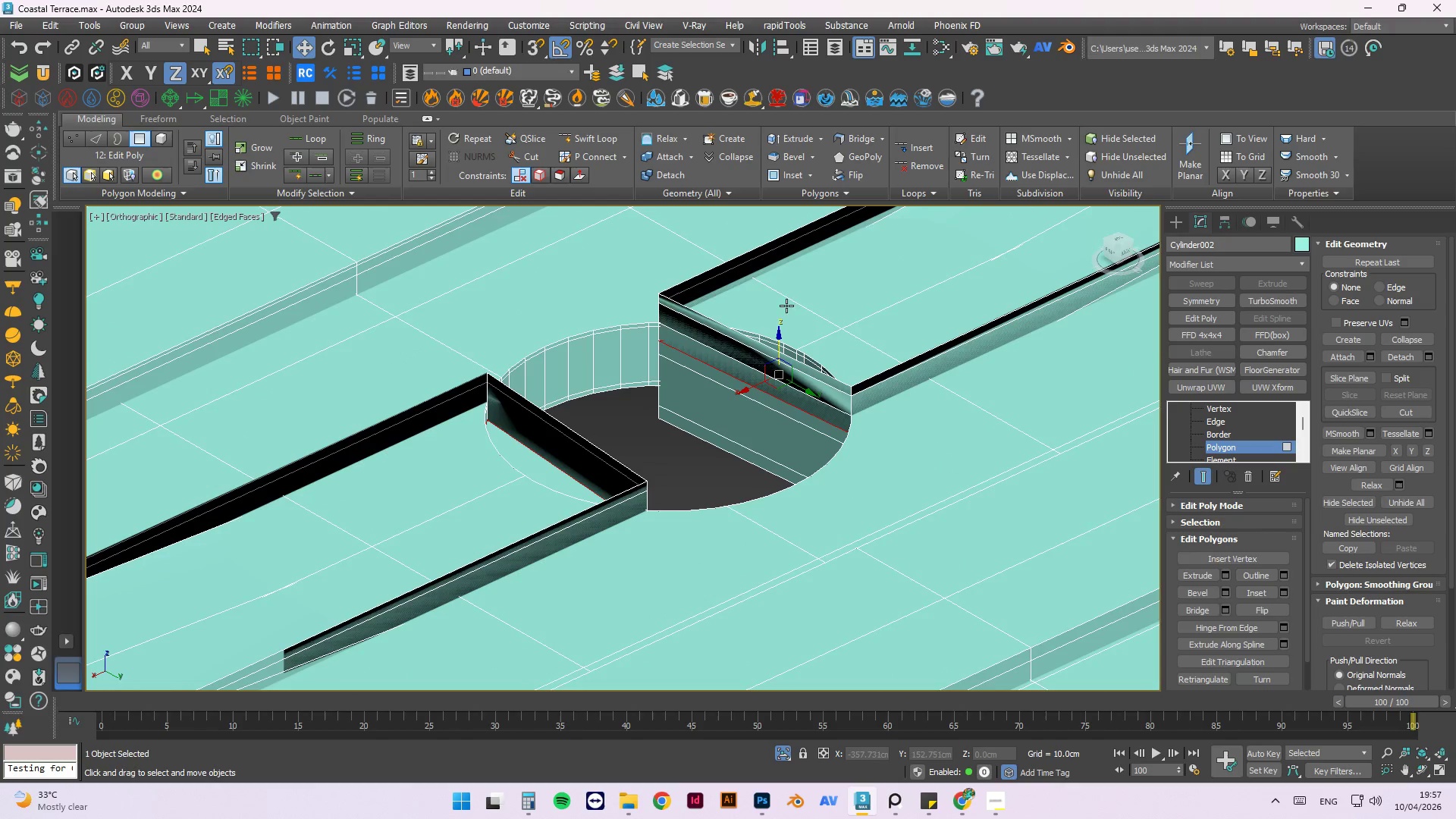 
key(Control+Z)
 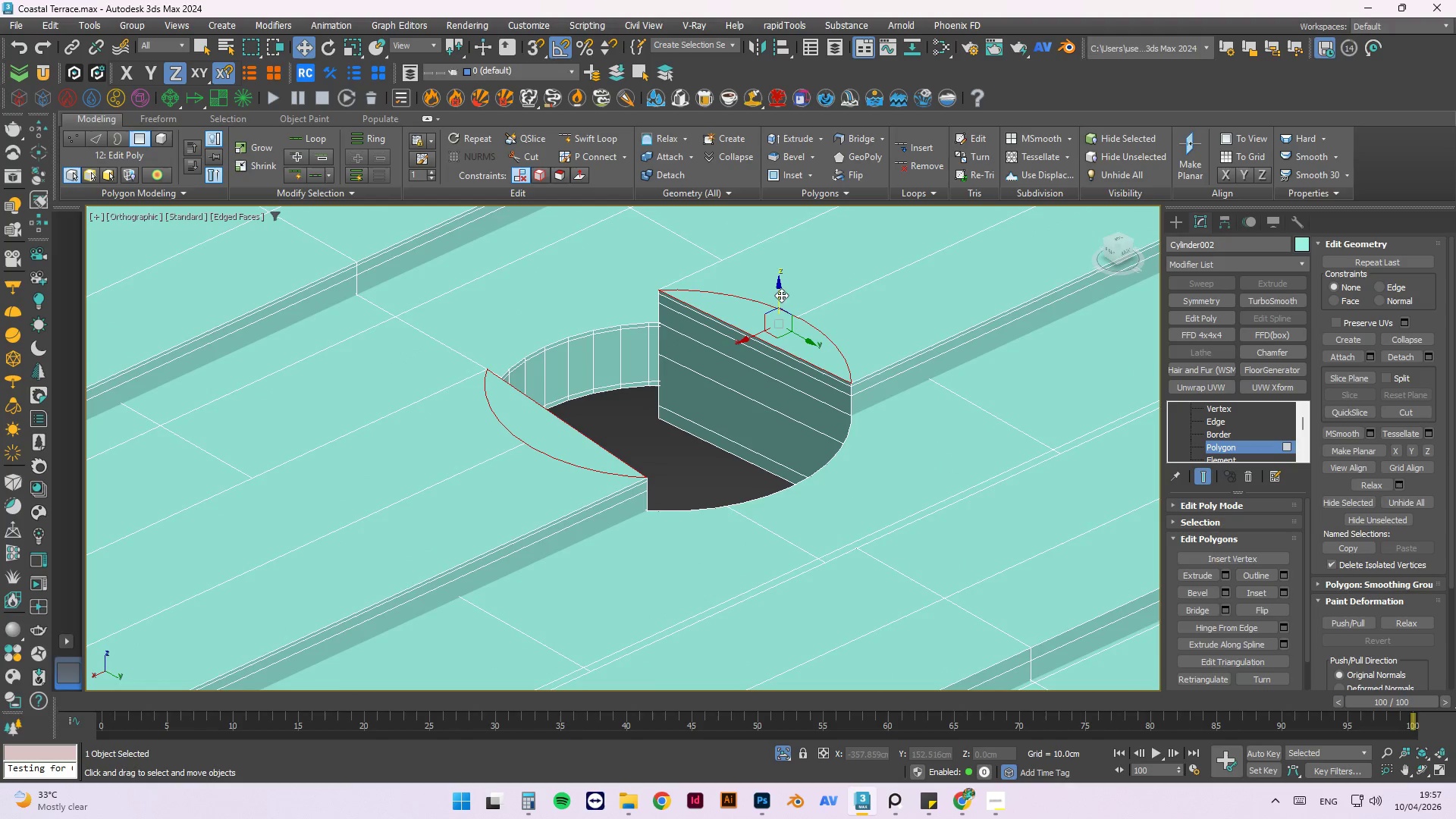 
hold_key(key=ShiftLeft, duration=1.08)
left_click_drag(start_coordinate=[778, 290], to_coordinate=[766, 626])
 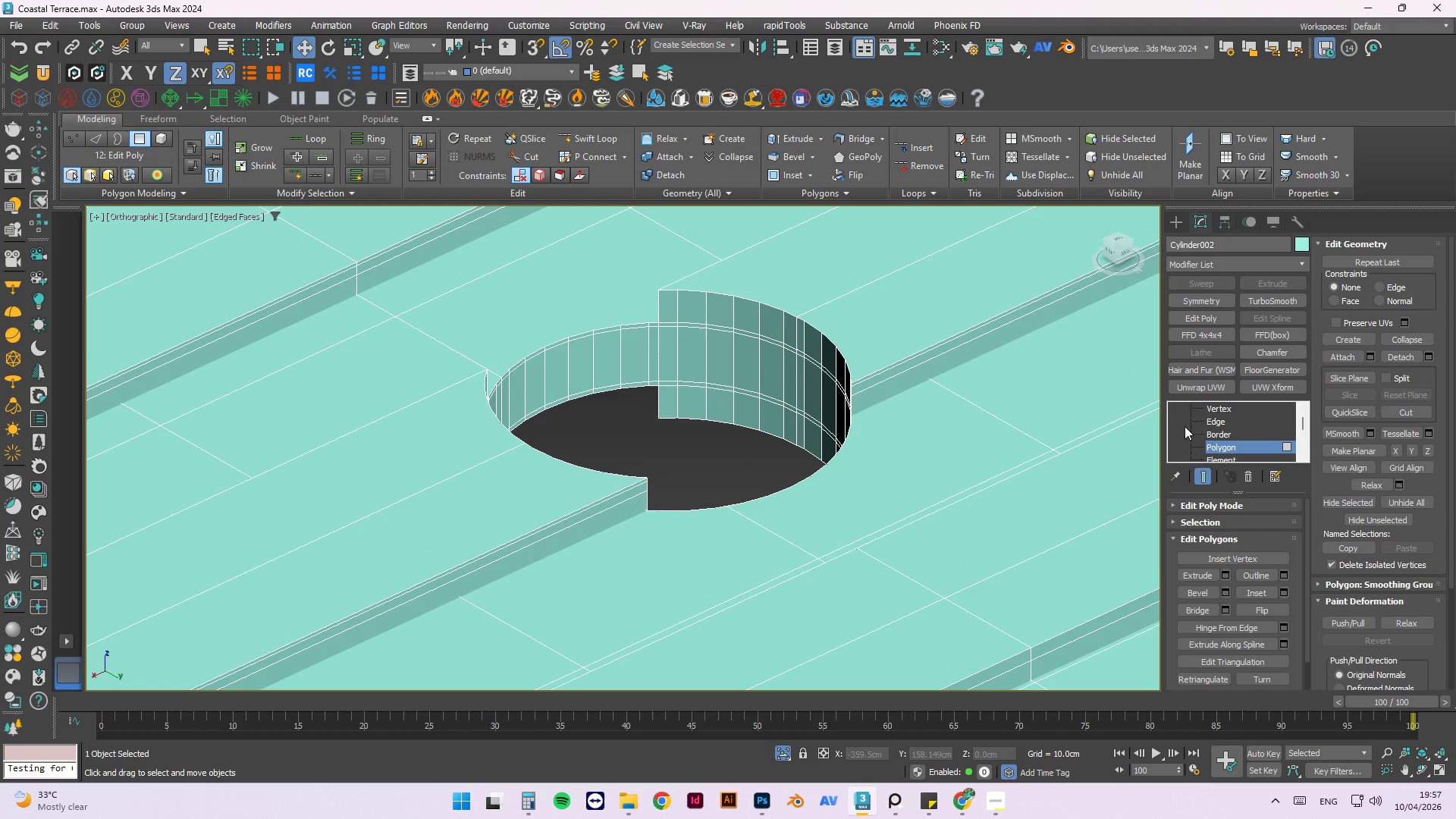 
scroll: coordinate [771, 417], scroll_direction: down, amount: 3.0
 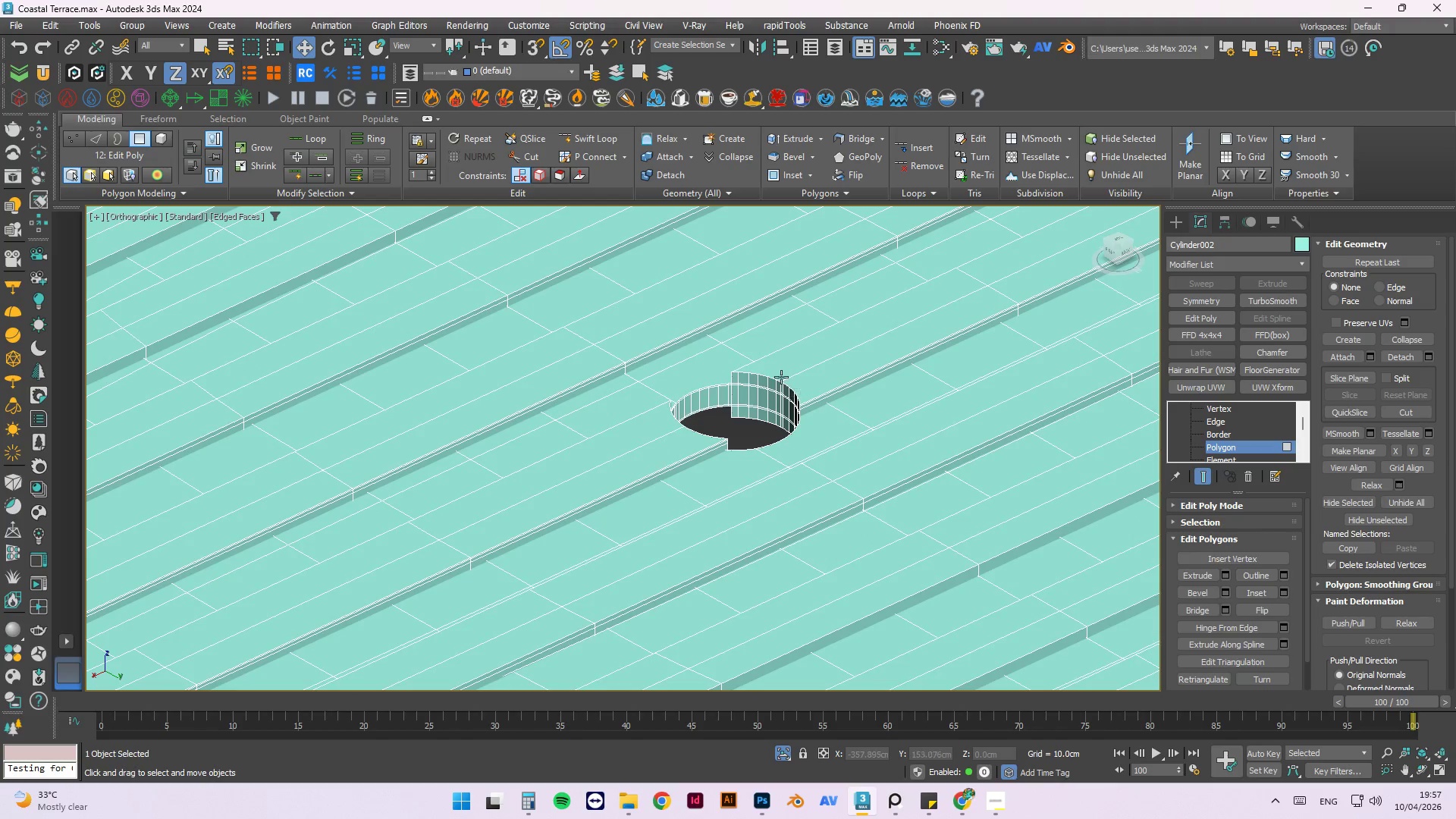 
hold_key(key=AltLeft, duration=1.52)
 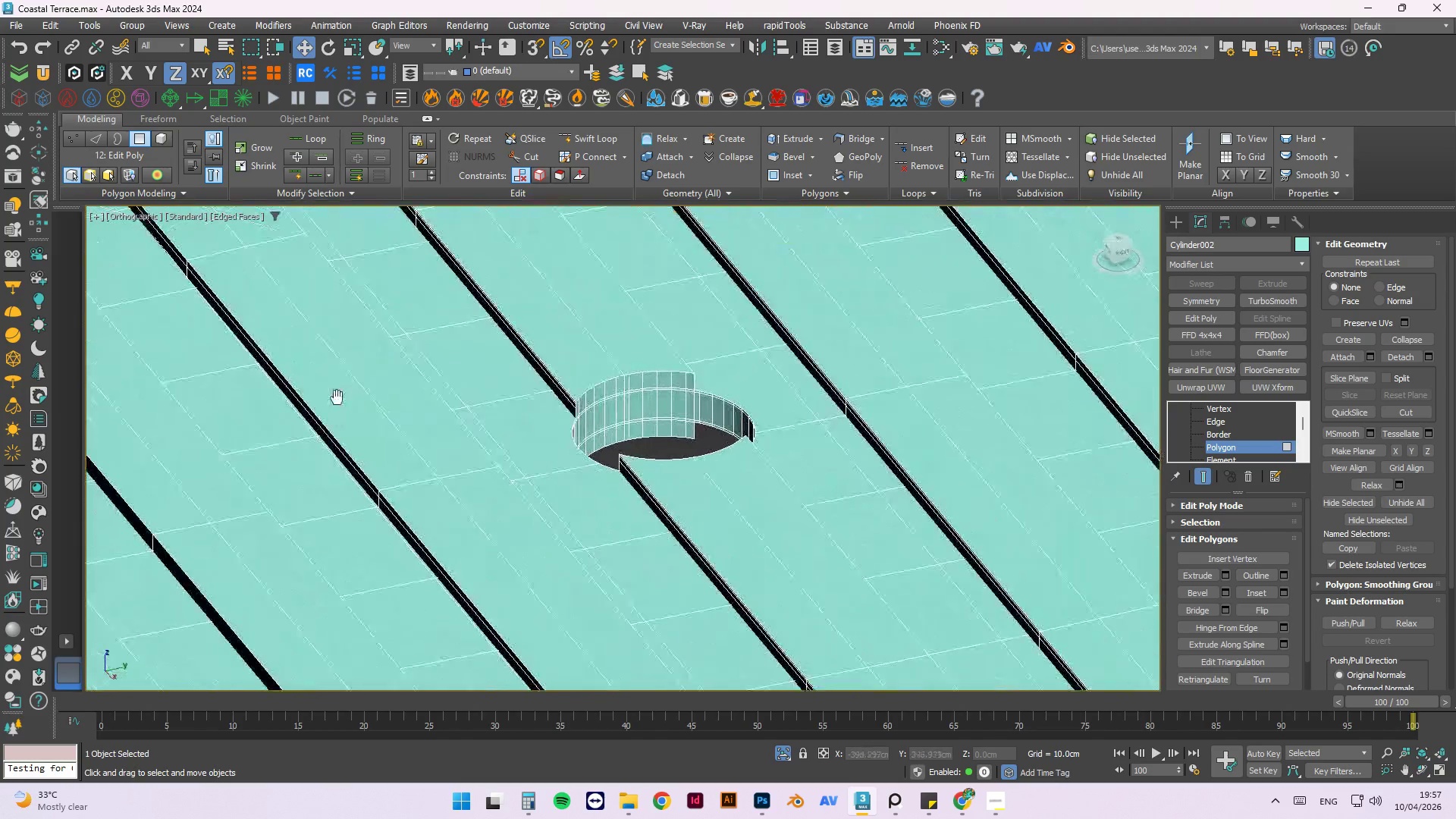 
scroll: coordinate [718, 376], scroll_direction: up, amount: 1.0
 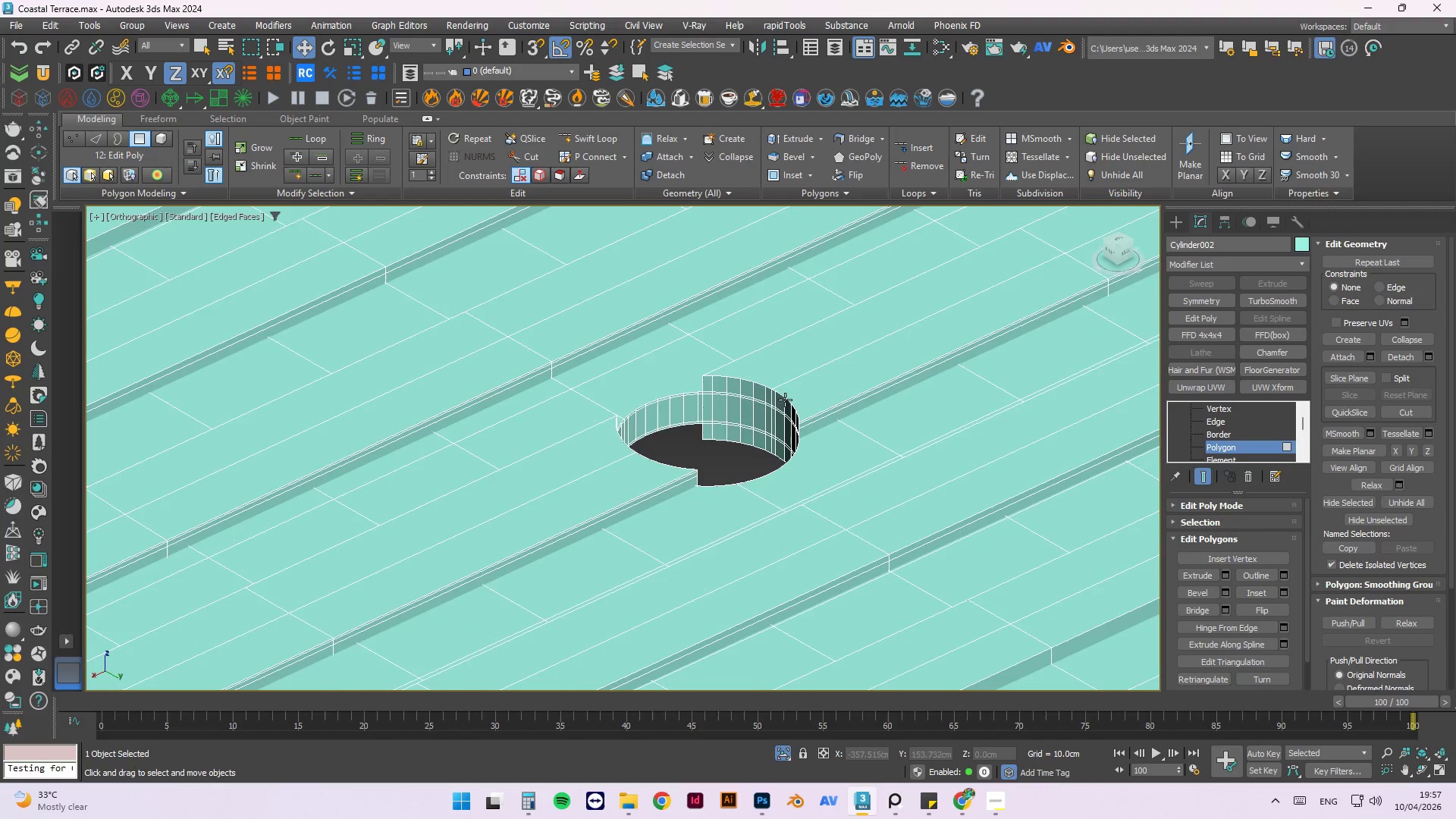 
hold_key(key=AltLeft, duration=1.5)
 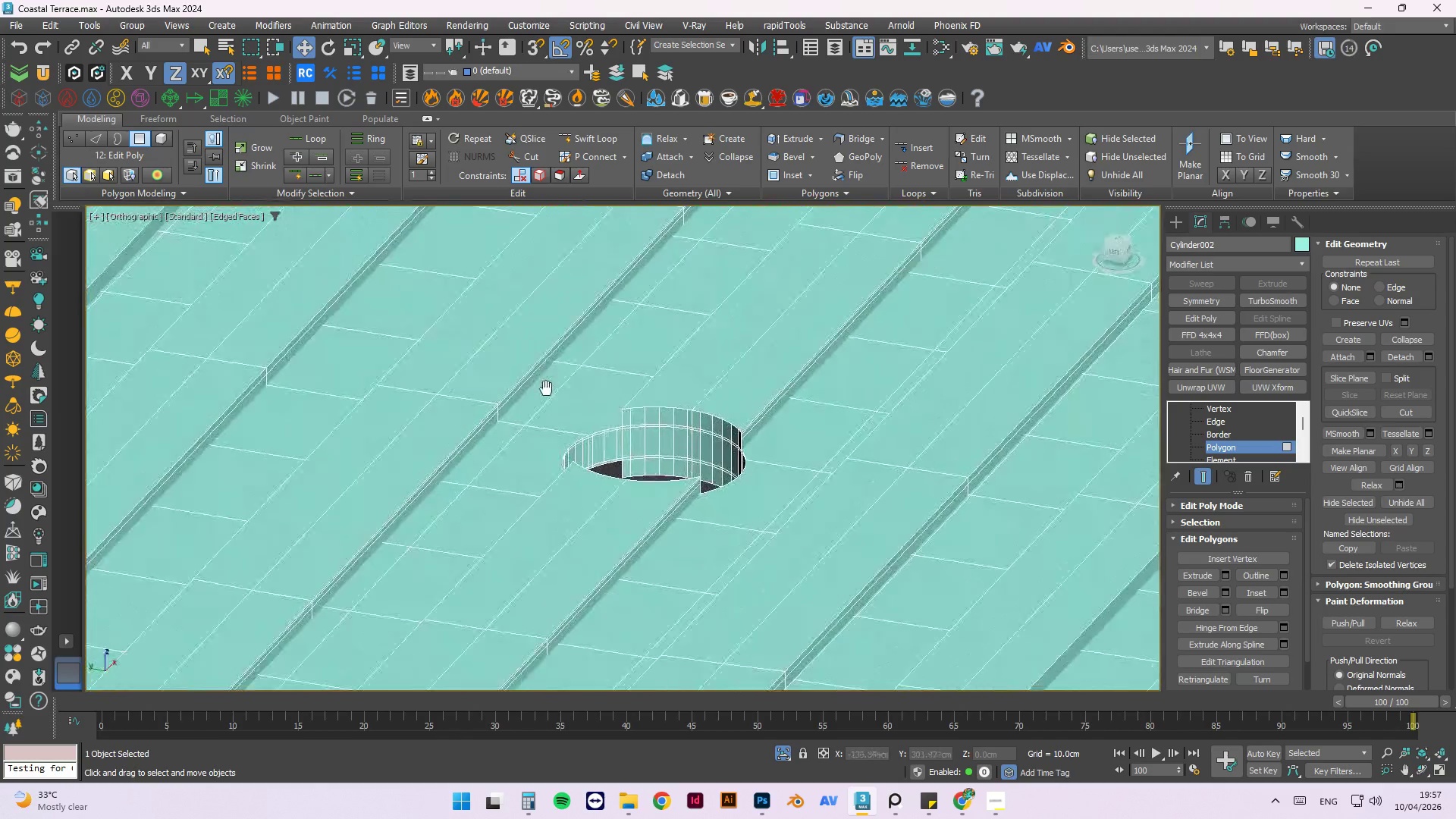 
hold_key(key=AltLeft, duration=0.67)
 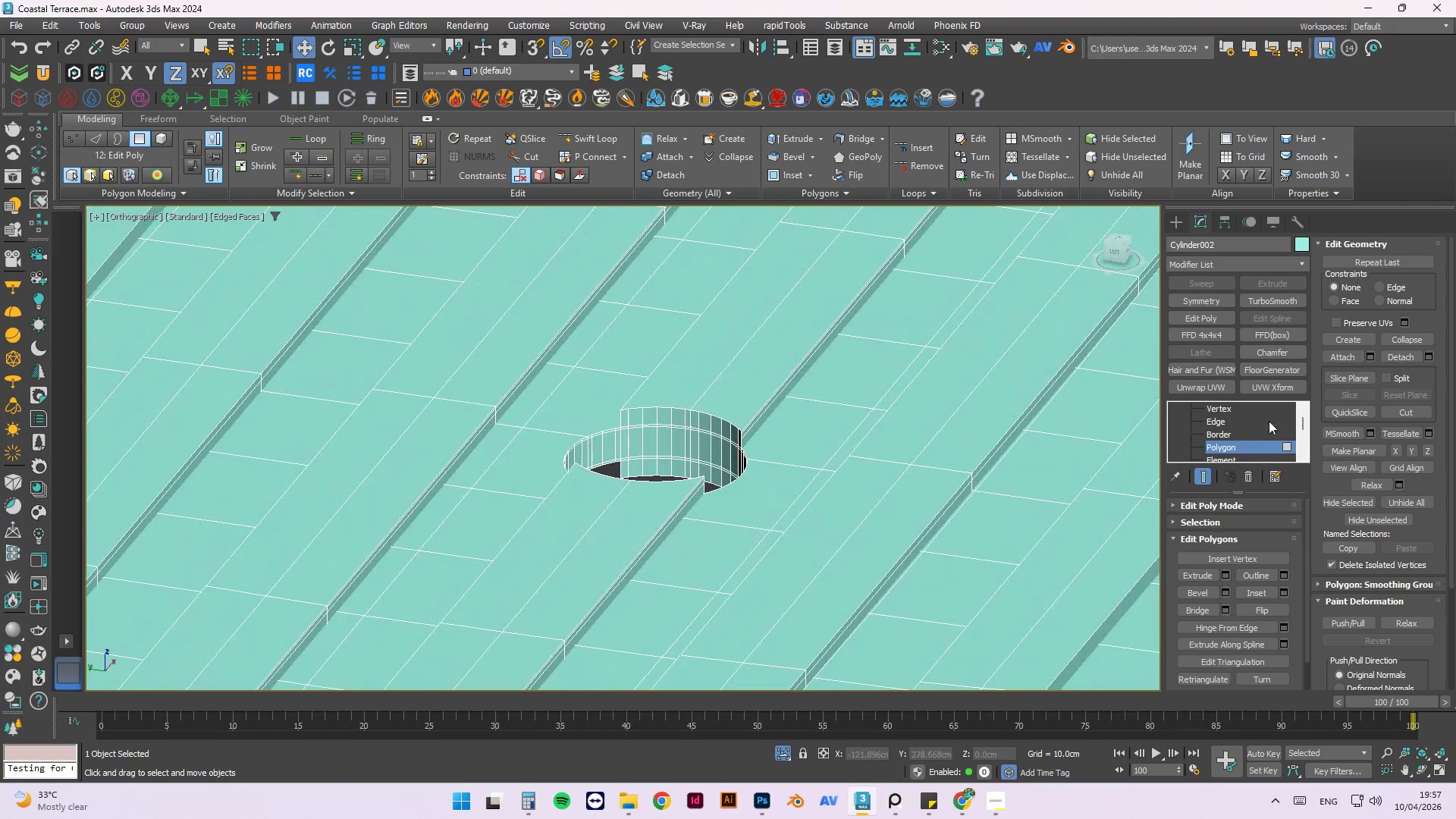 
scroll: coordinate [1254, 441], scroll_direction: up, amount: 3.0
 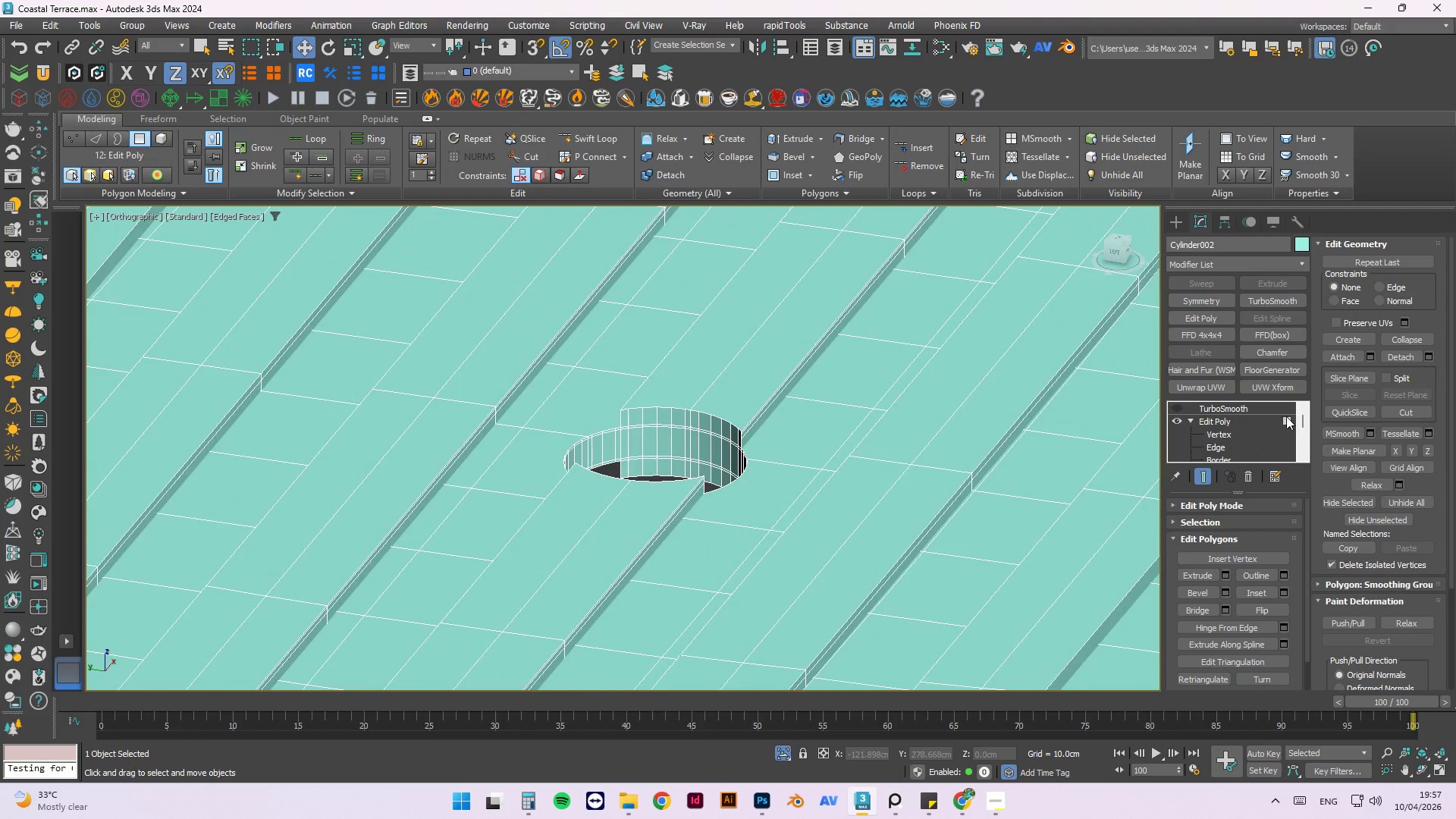 
left_click([1288, 417])
 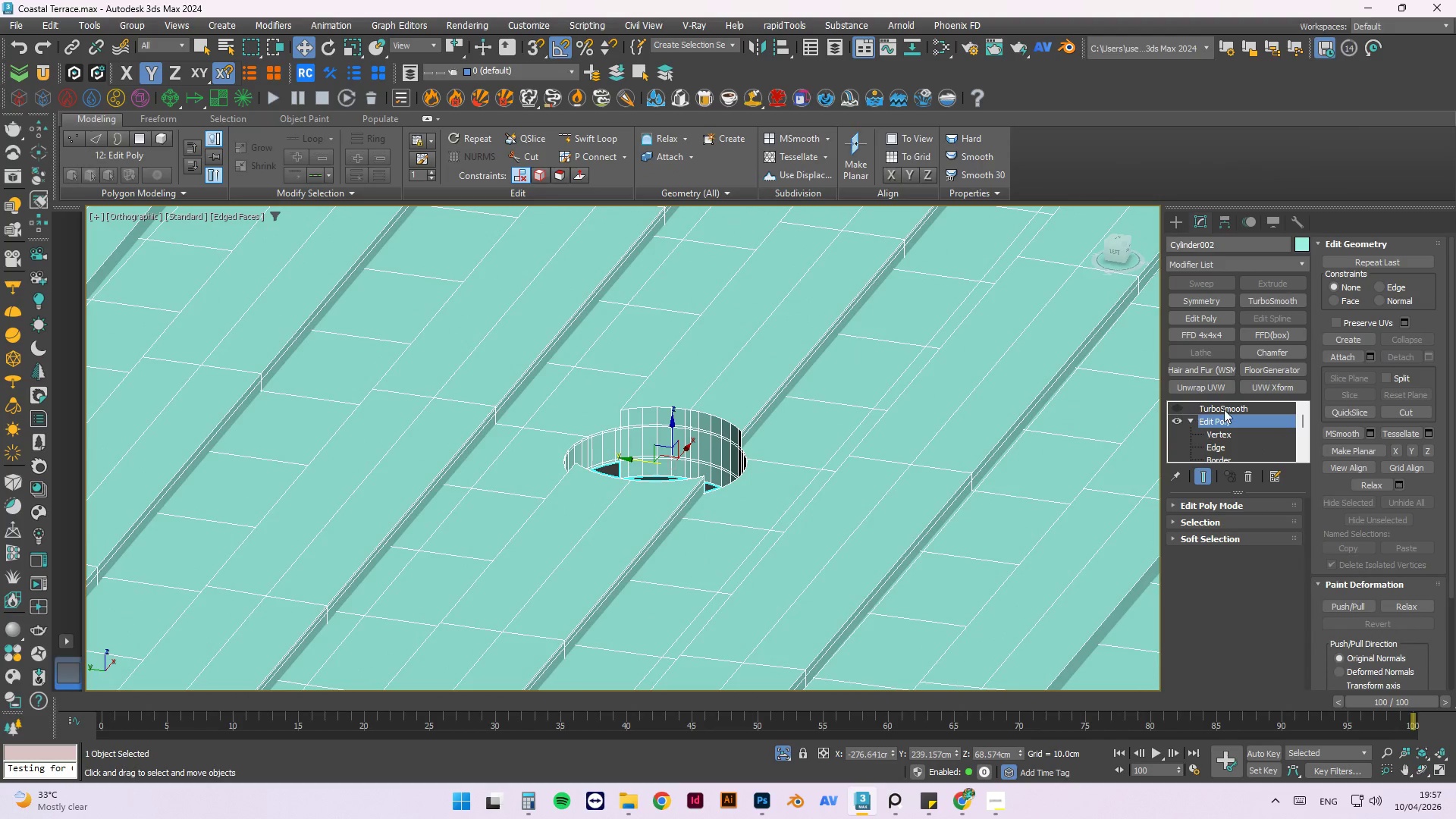 
left_click([1228, 410])
 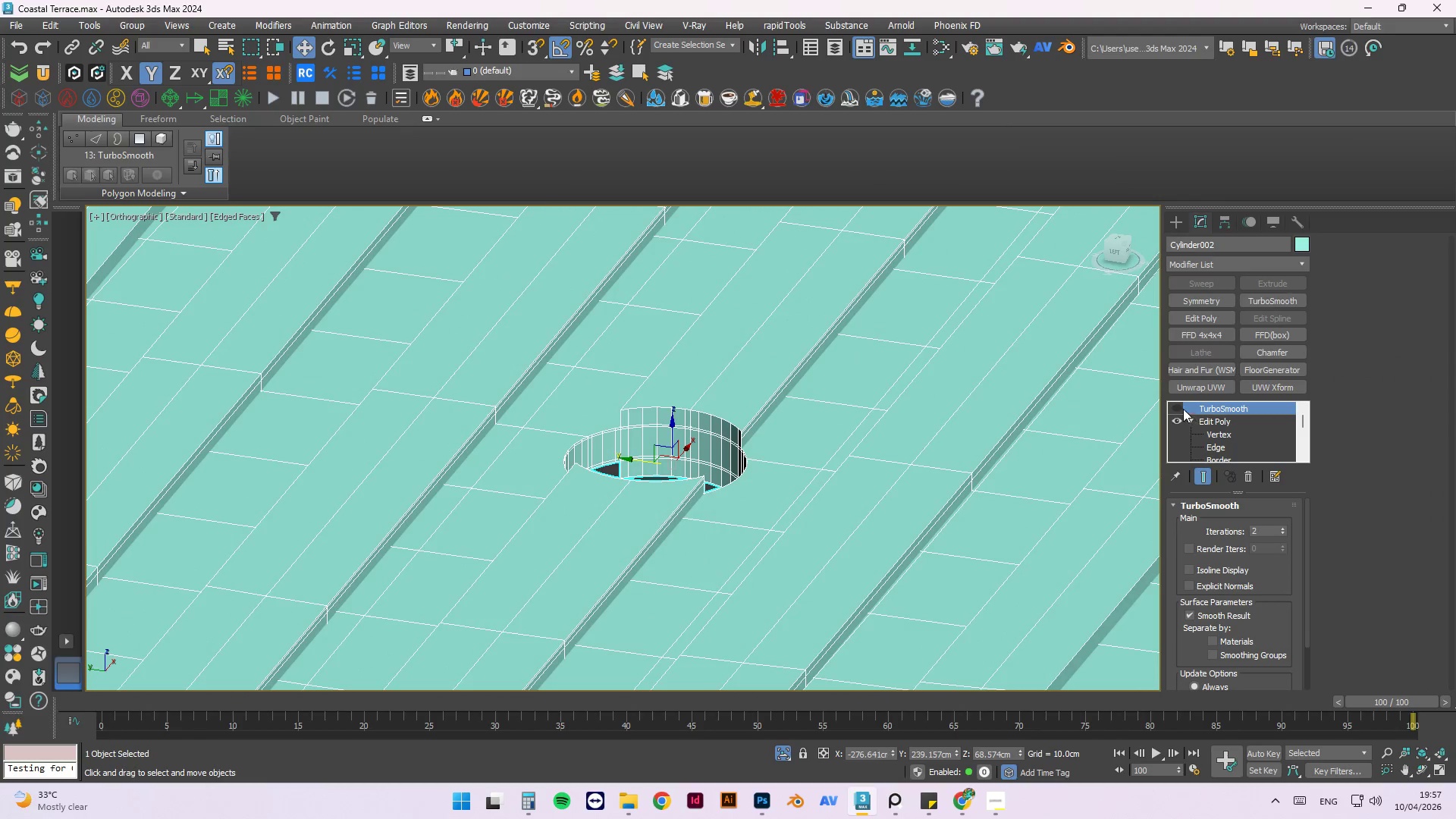 
left_click([1178, 406])
 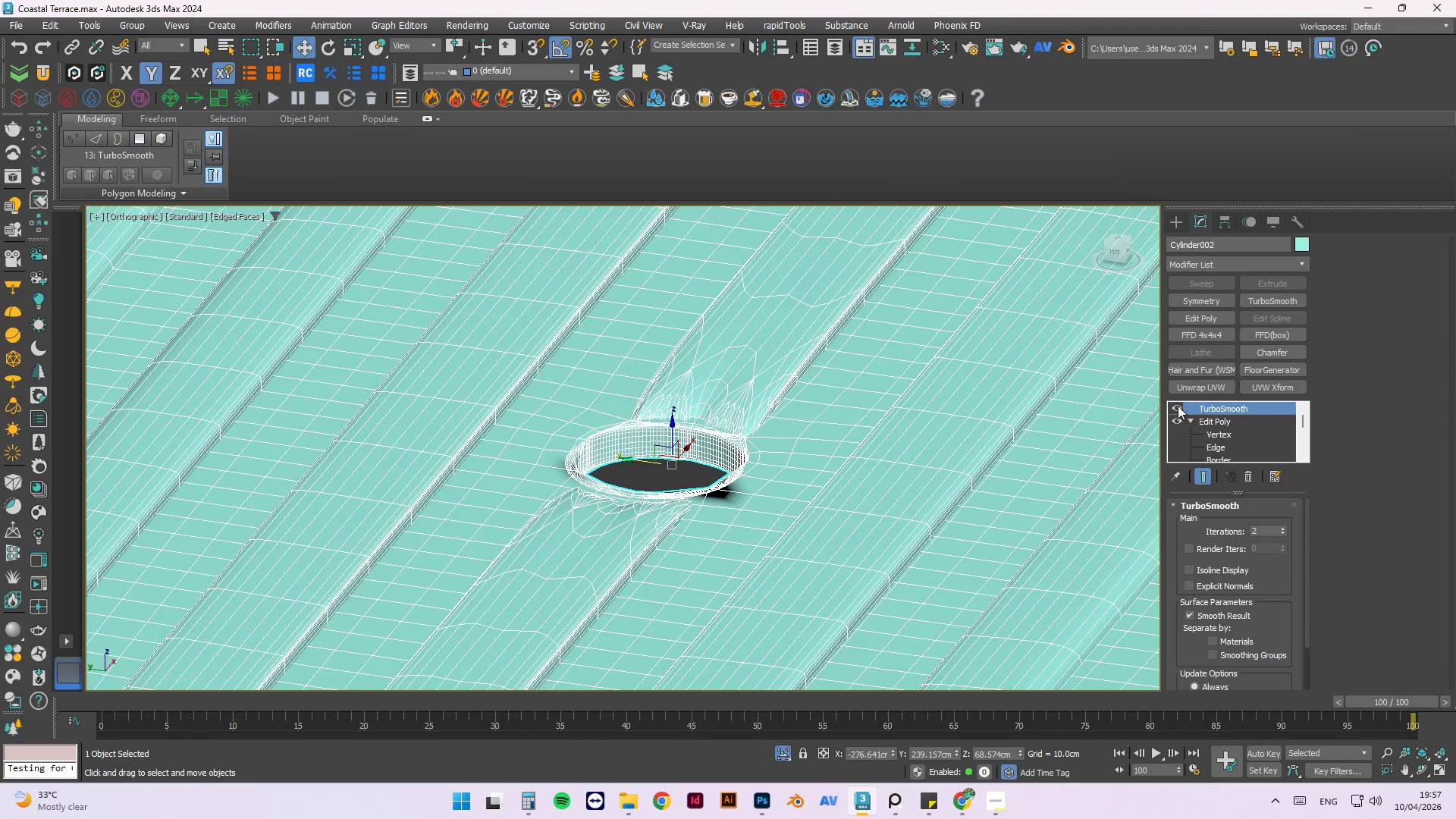 
scroll: coordinate [587, 436], scroll_direction: up, amount: 4.0
 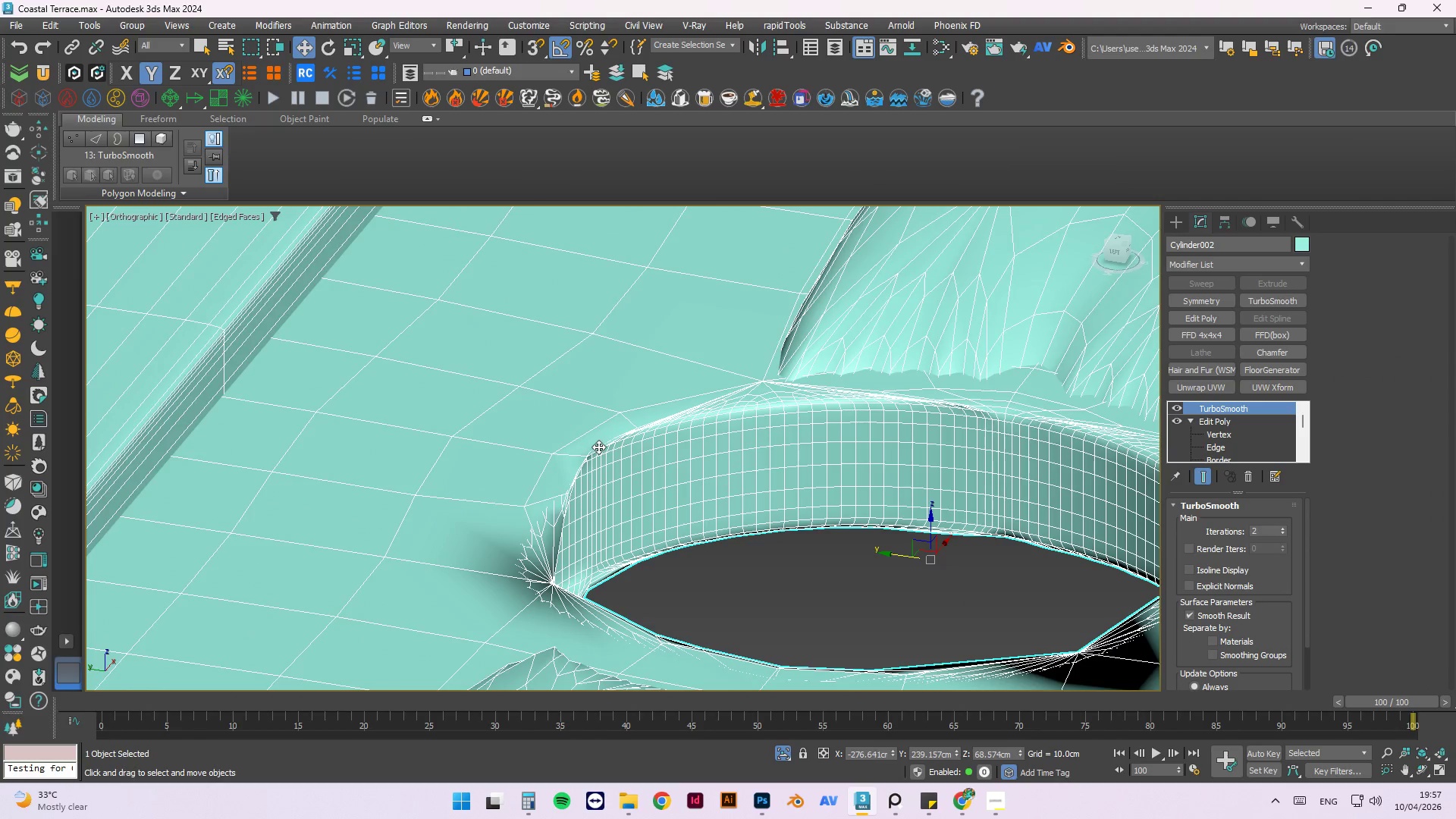 
scroll: coordinate [598, 447], scroll_direction: down, amount: 1.0
 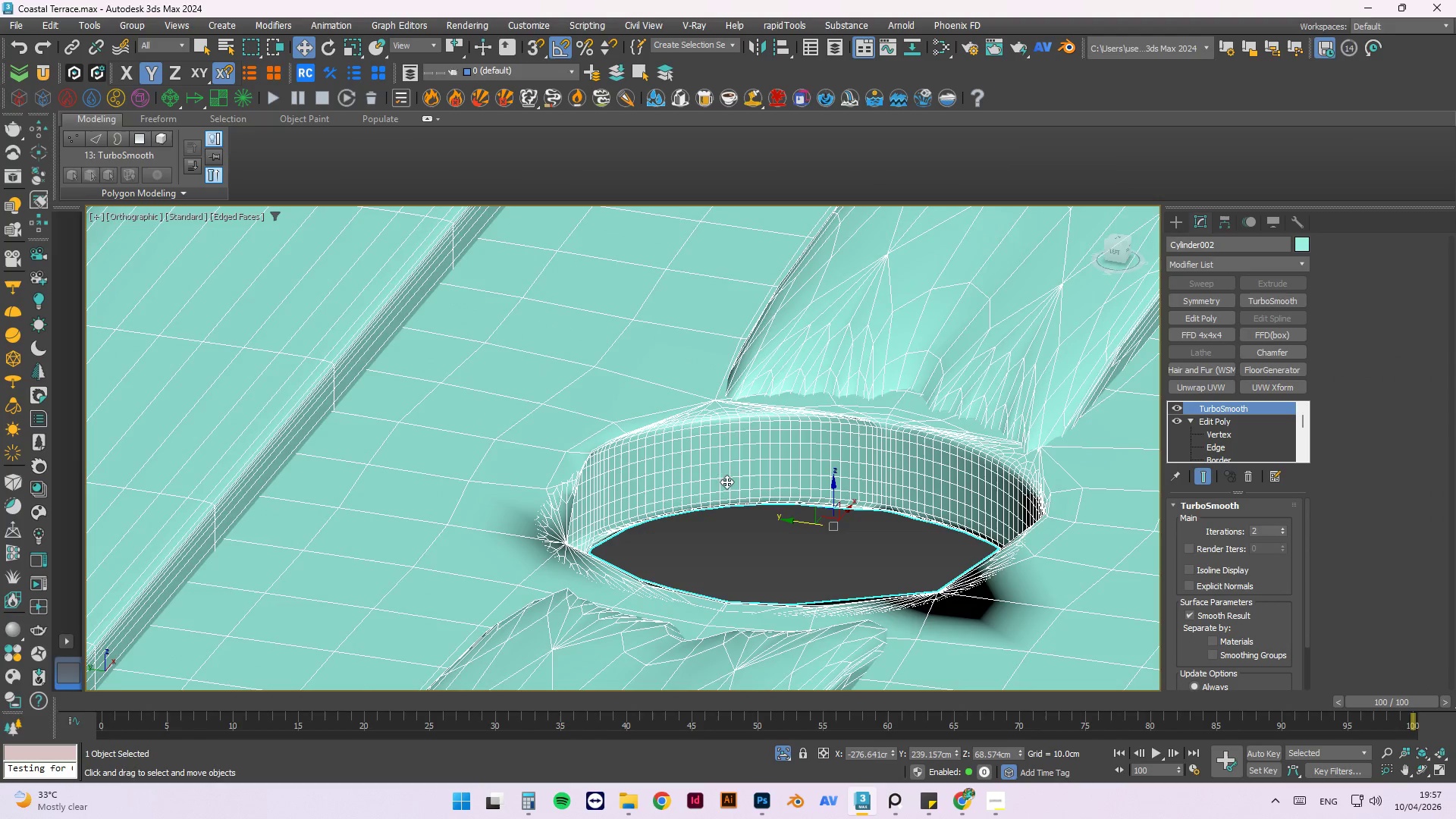 
scroll: coordinate [633, 519], scroll_direction: up, amount: 3.0
 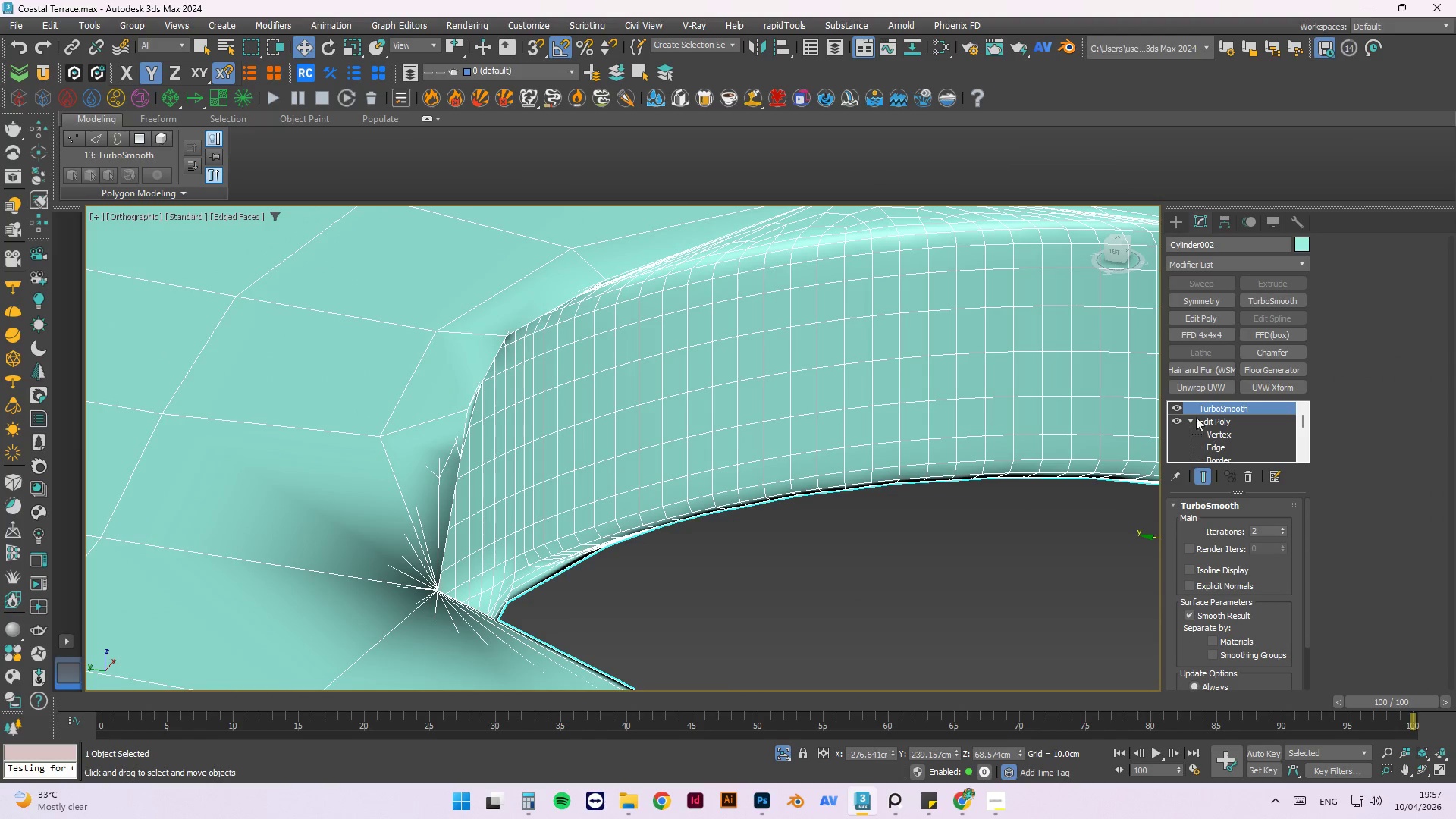 
left_click([1181, 404])
 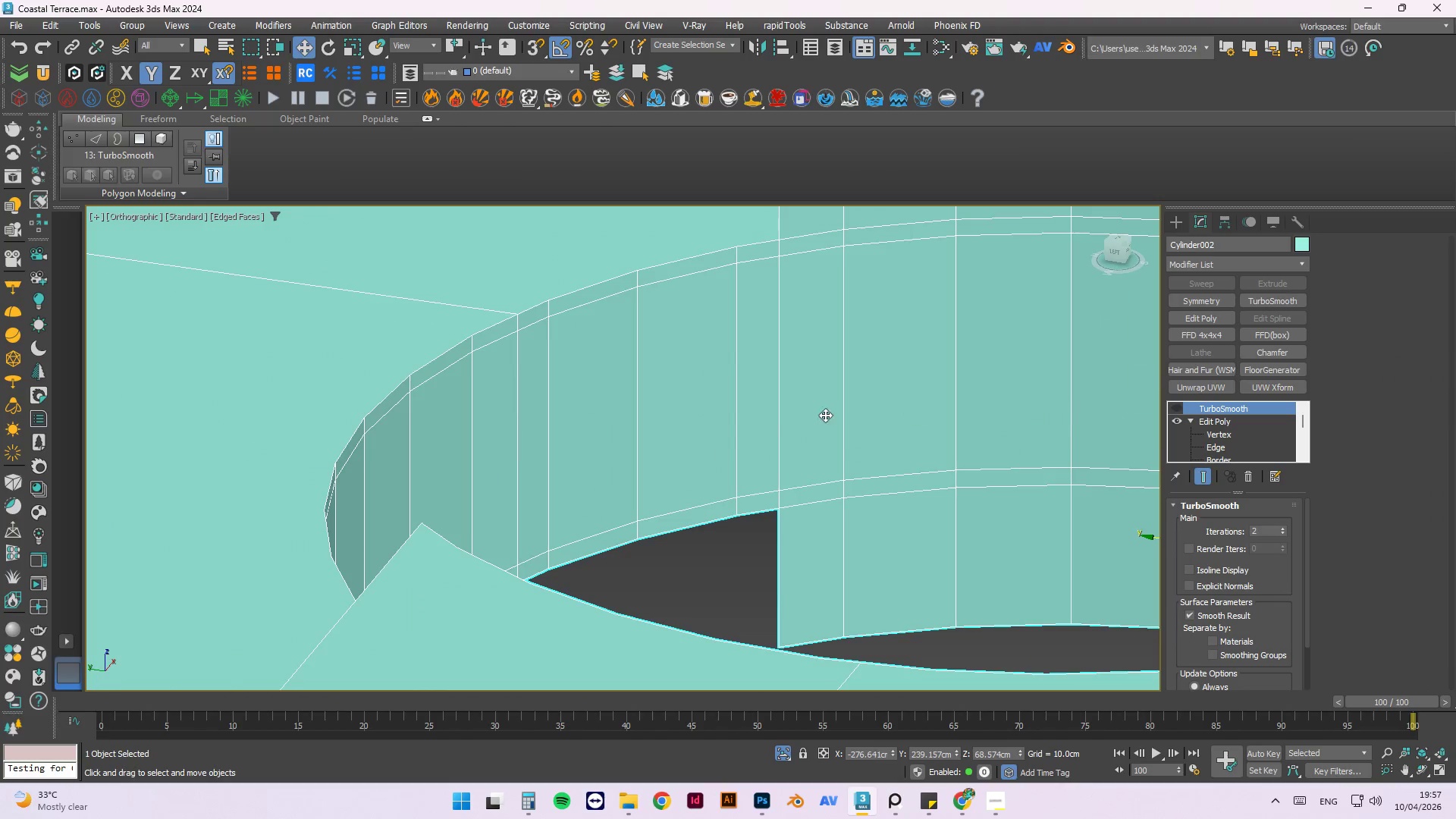 
hold_key(key=AltLeft, duration=0.86)
 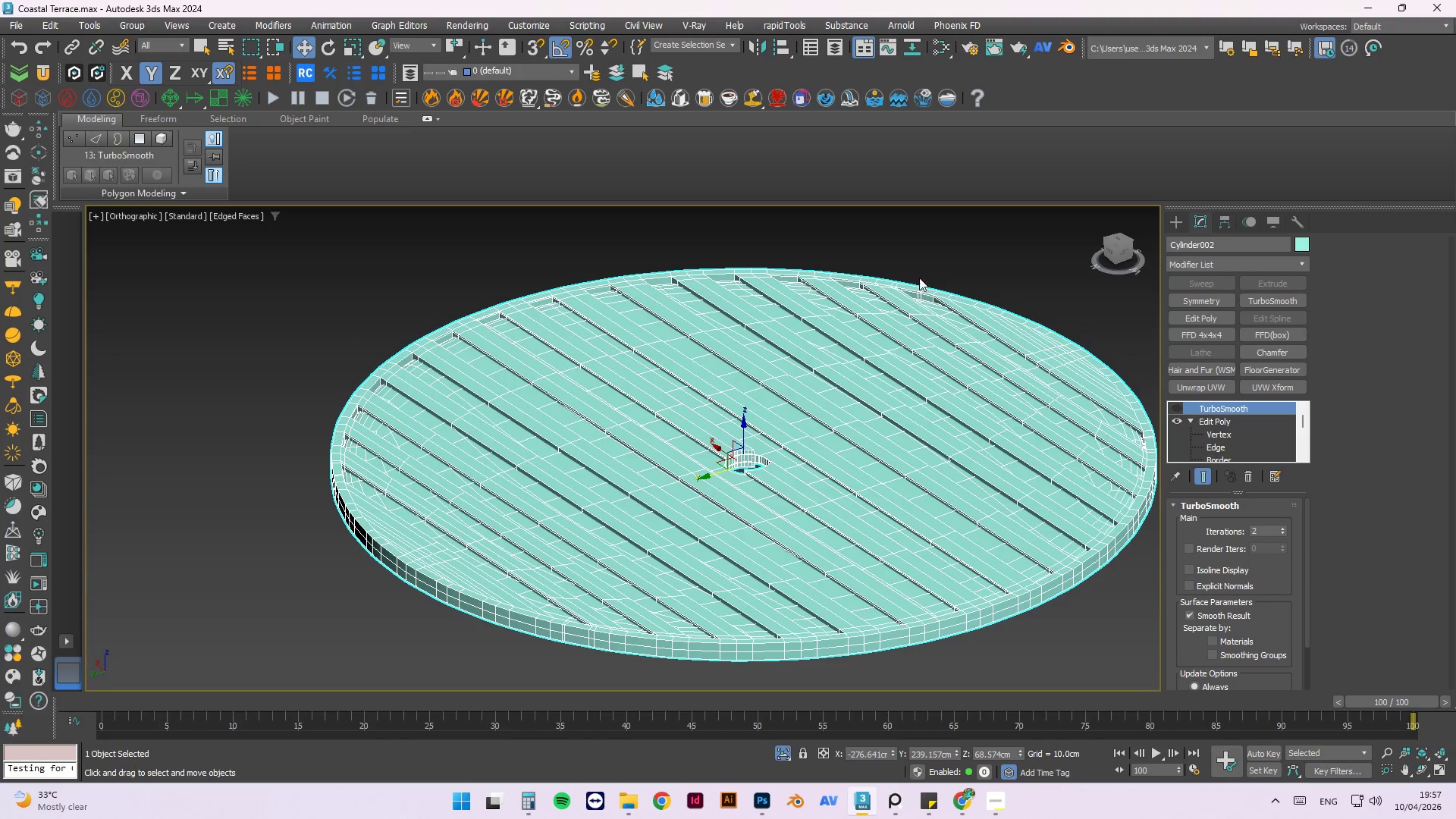 
scroll: coordinate [737, 468], scroll_direction: down, amount: 10.0
 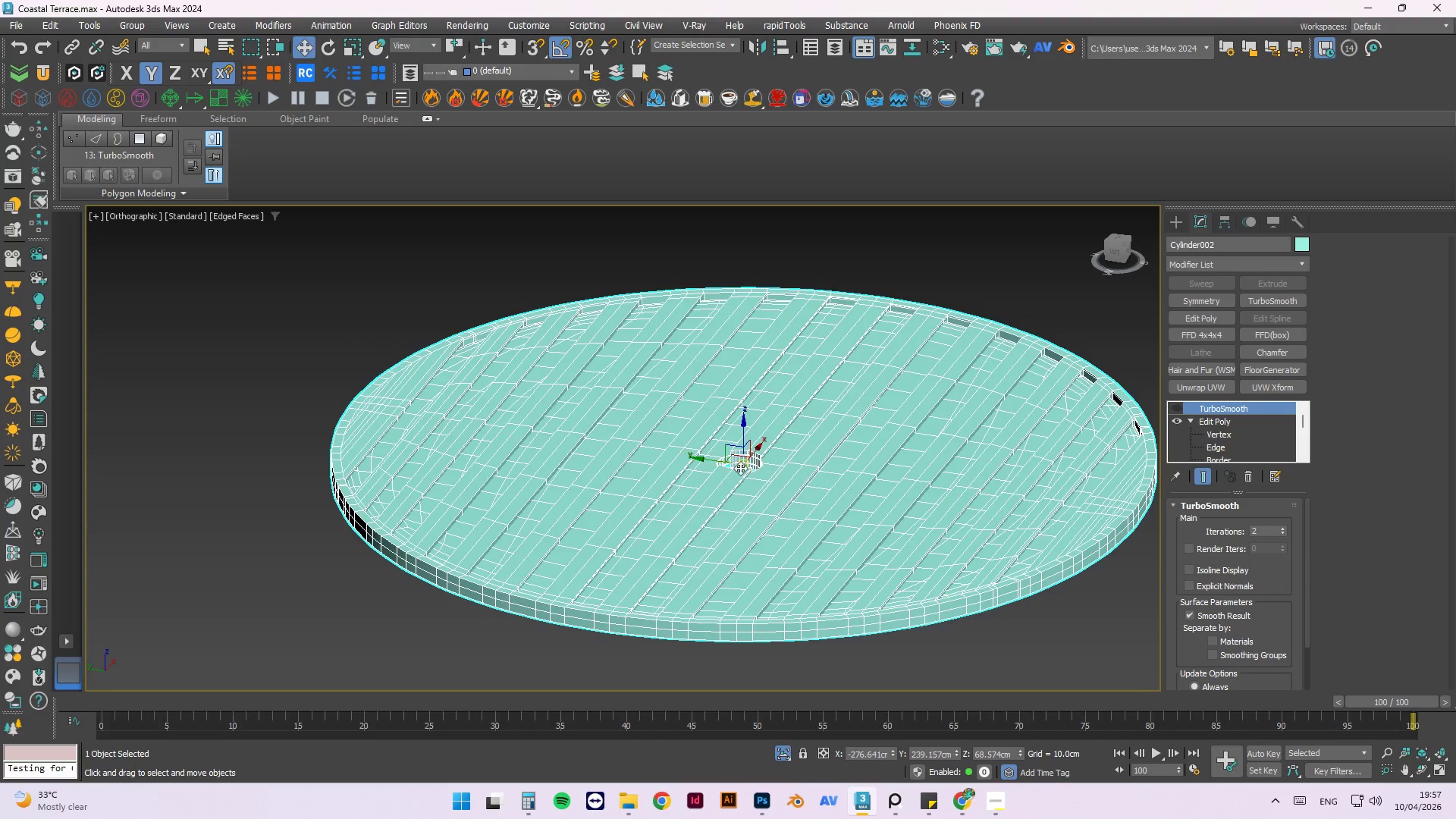 
left_click([921, 268])
 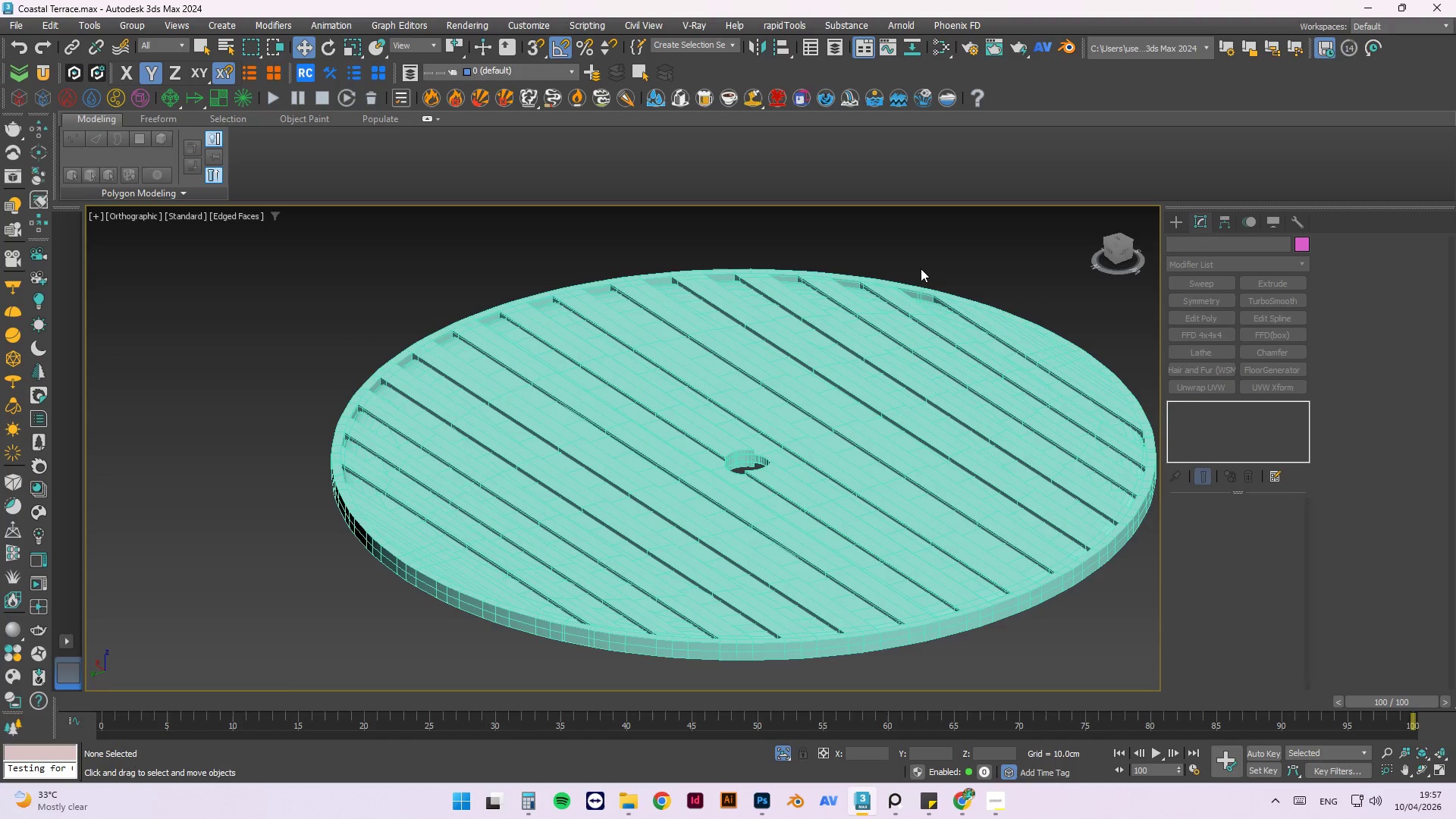 
key(Control+S)